 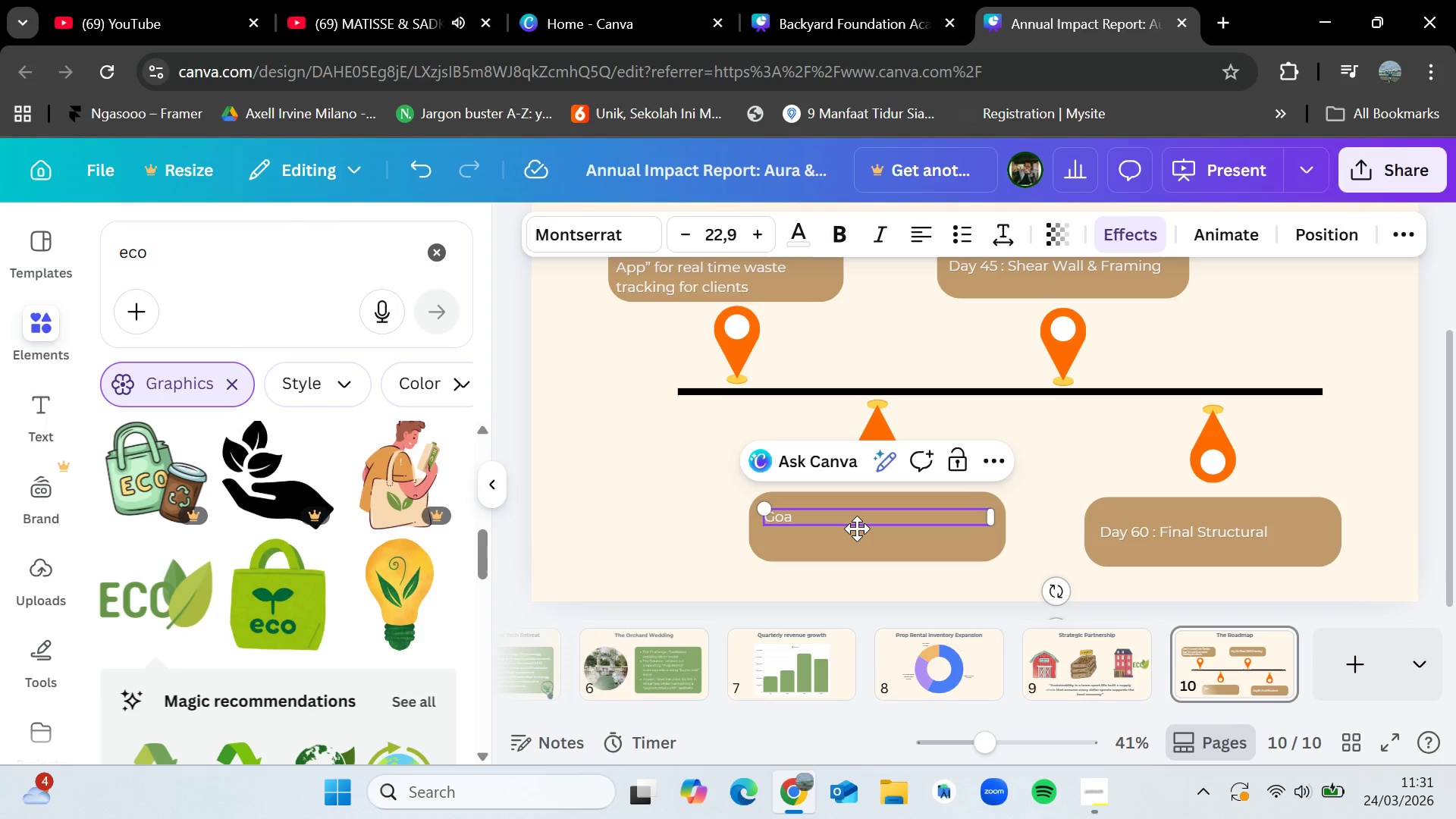 
hold_key(key=ShiftLeft, duration=0.62)
 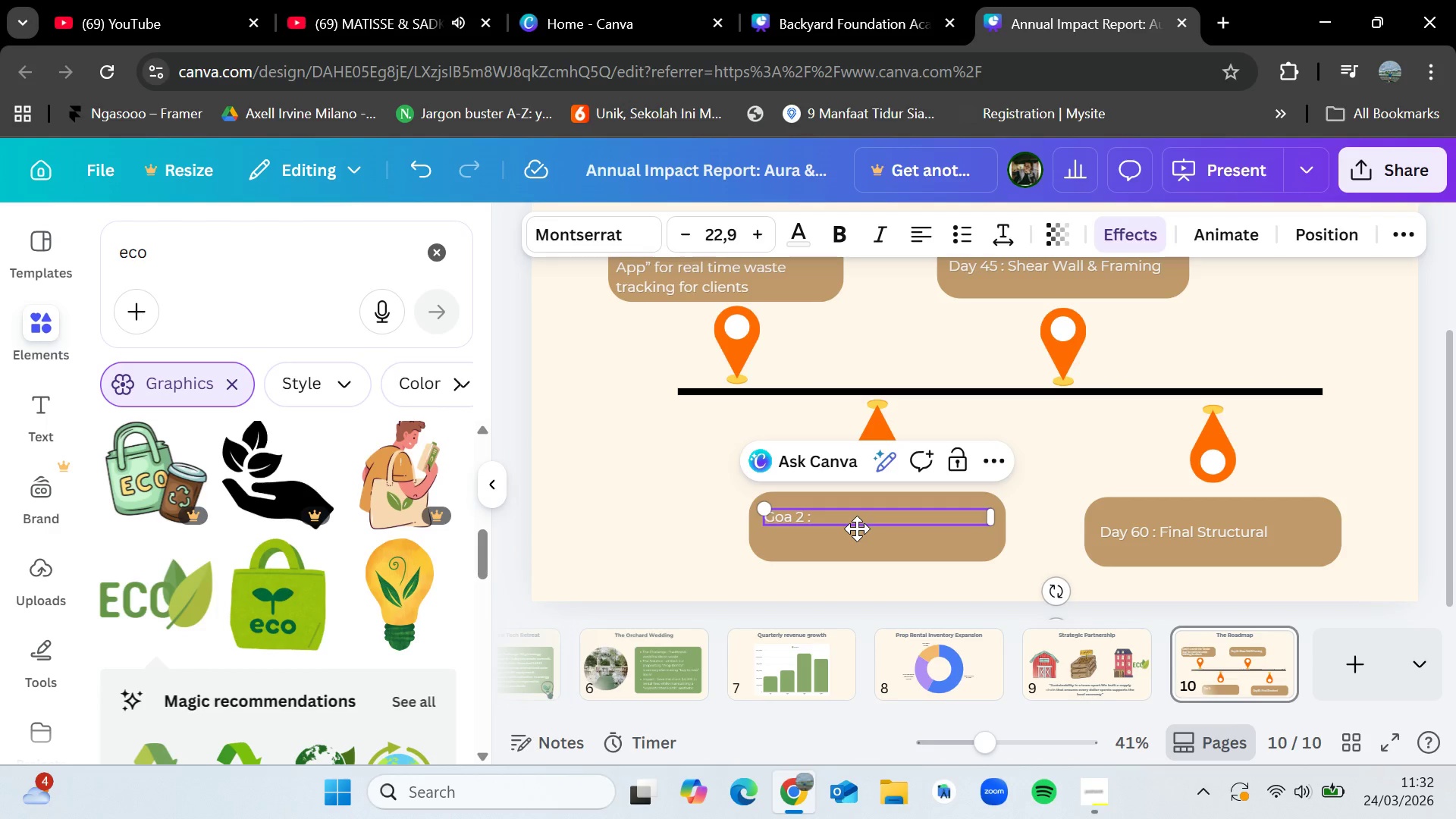 
hold_key(key=ShiftLeft, duration=0.61)
 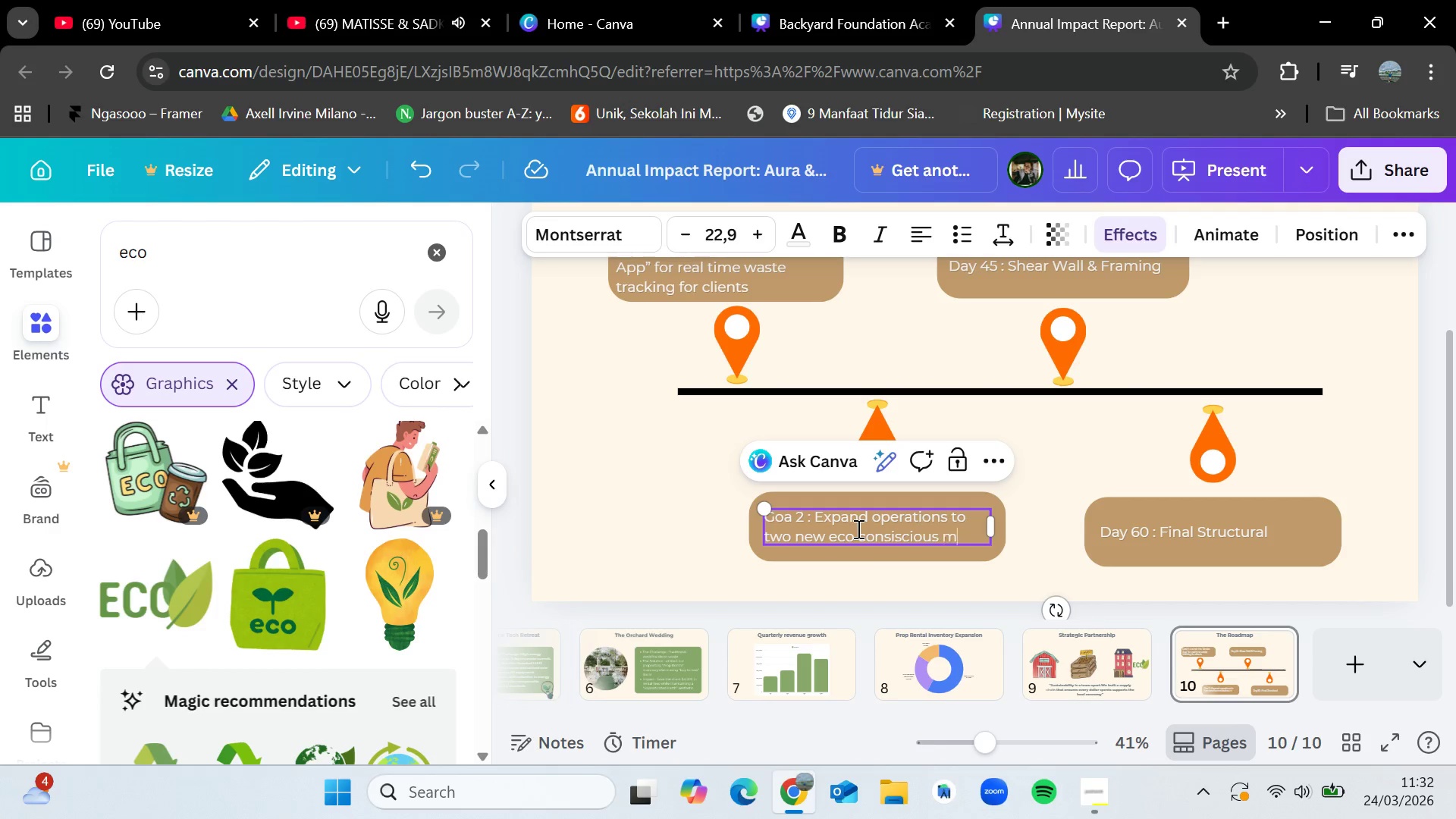 
wait(31.05)
 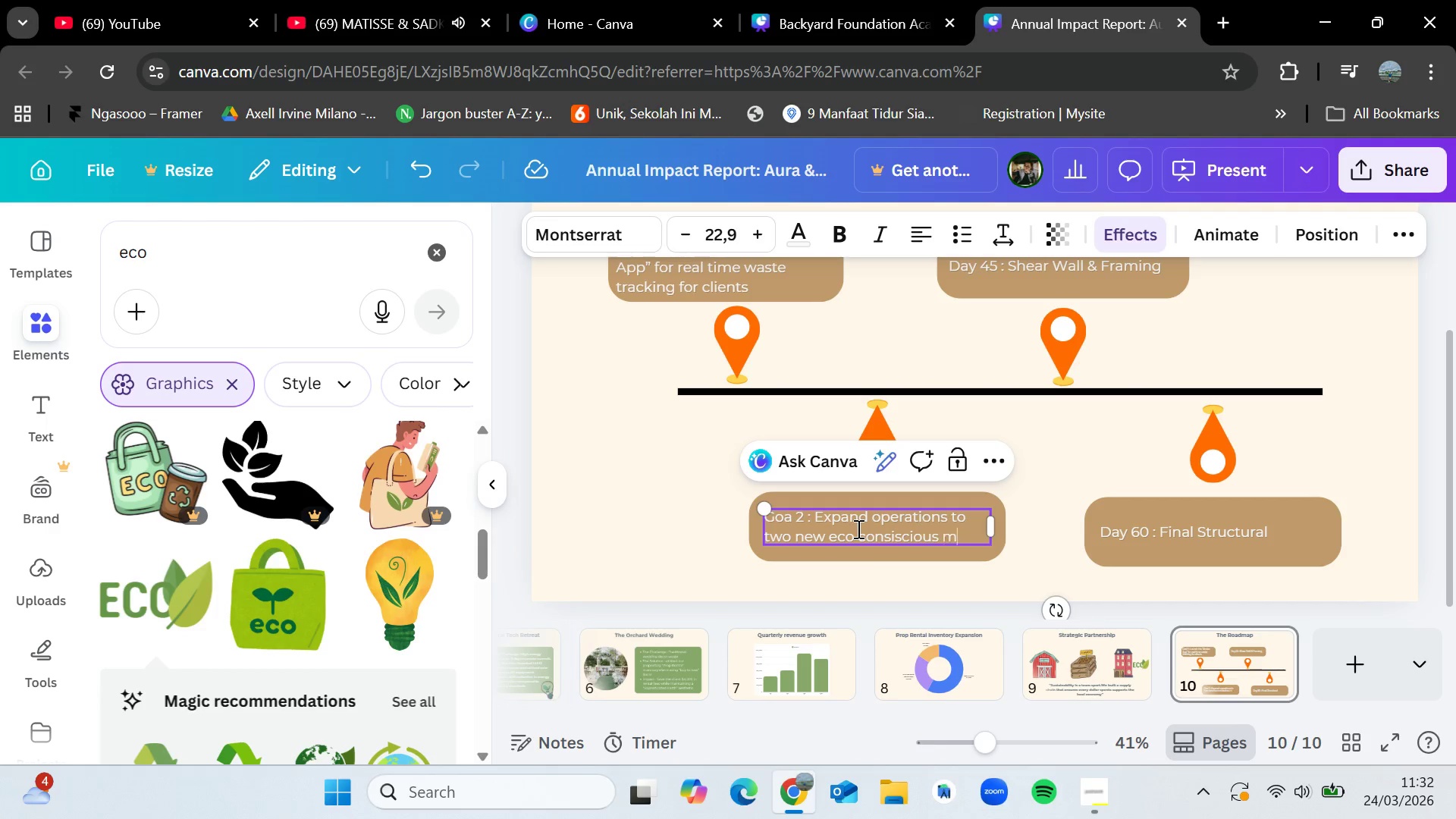 
left_click([692, 530])
 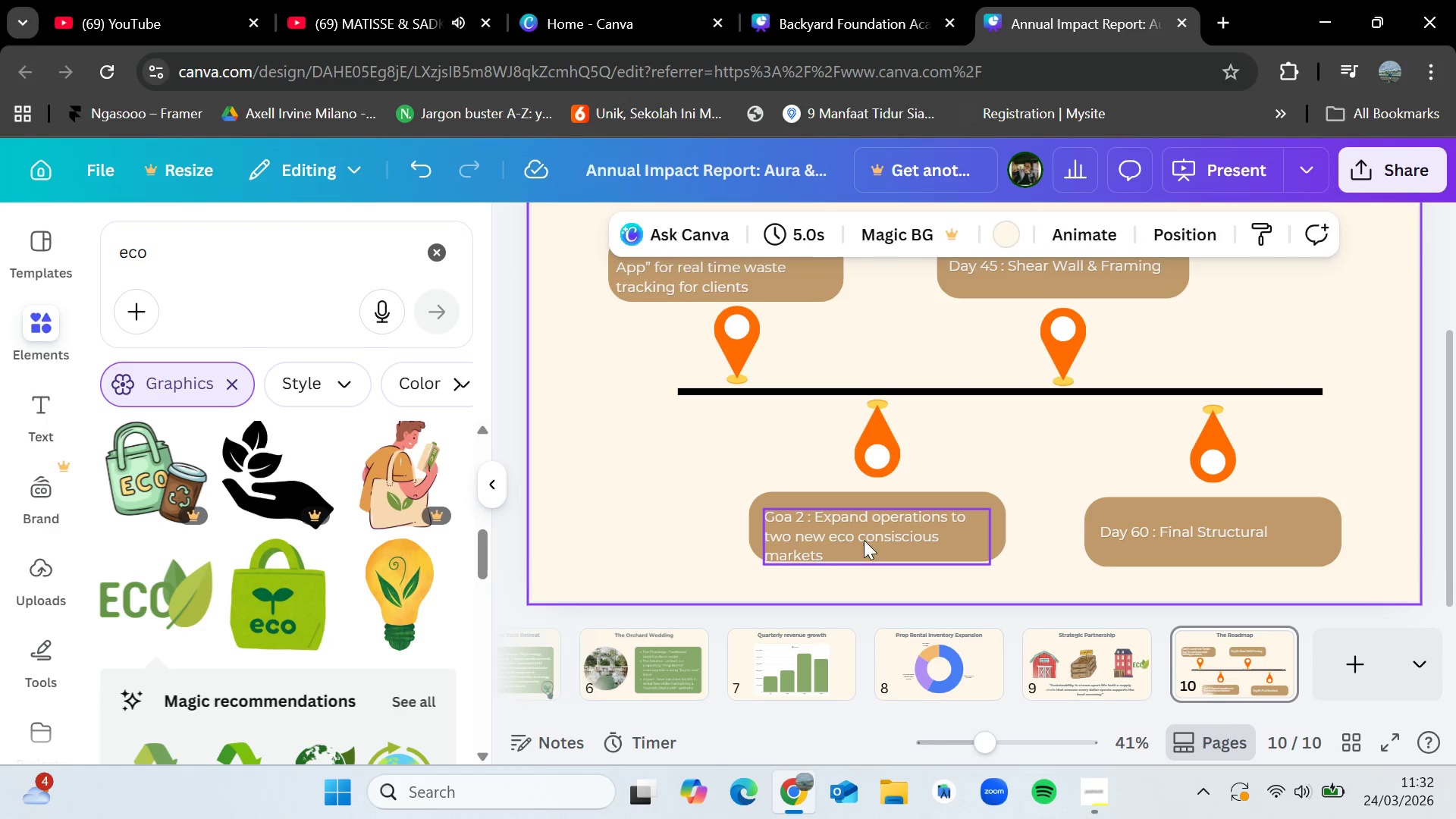 
left_click_drag(start_coordinate=[864, 536], to_coordinate=[864, 525])
 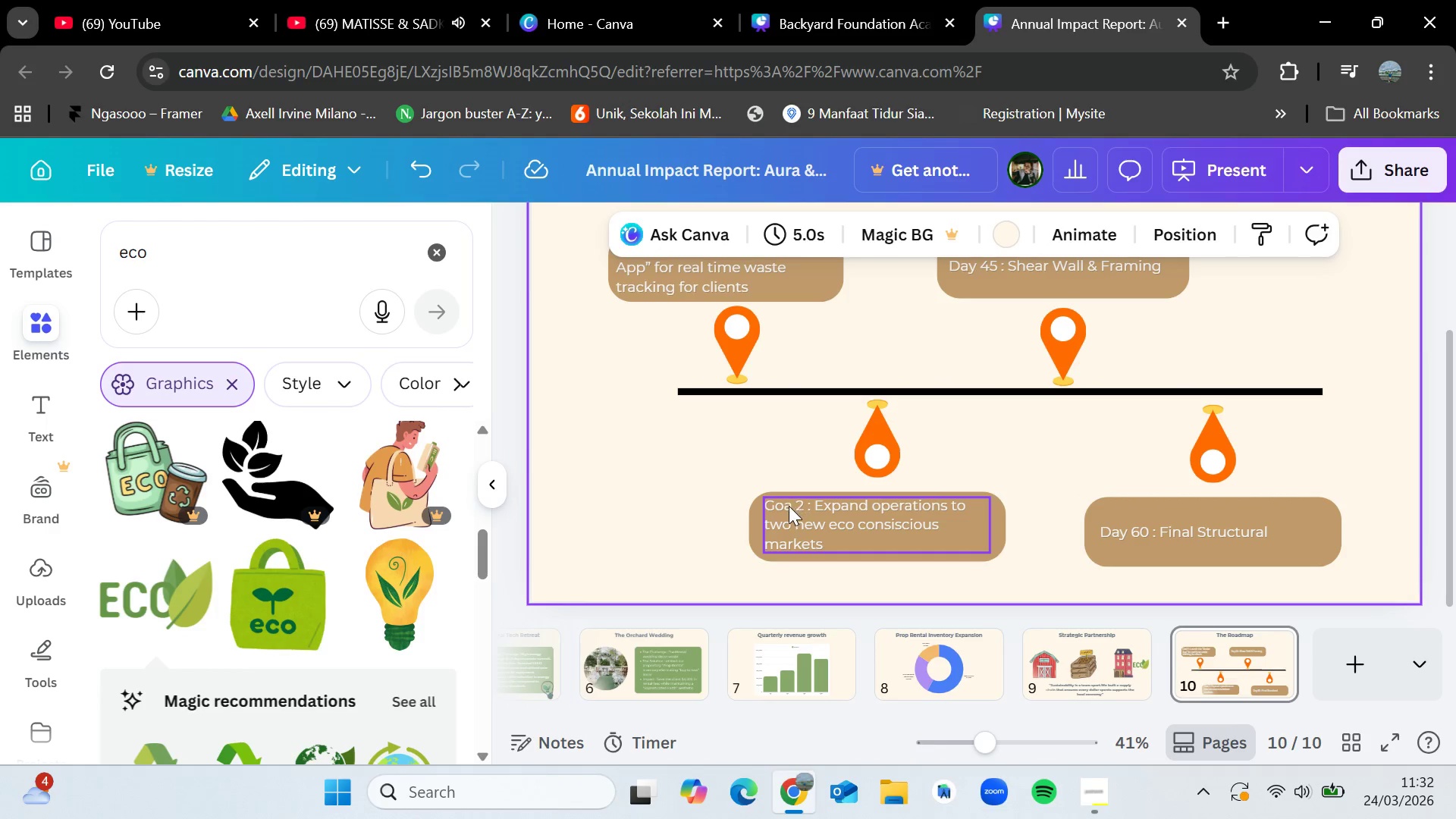 
double_click([789, 506])
 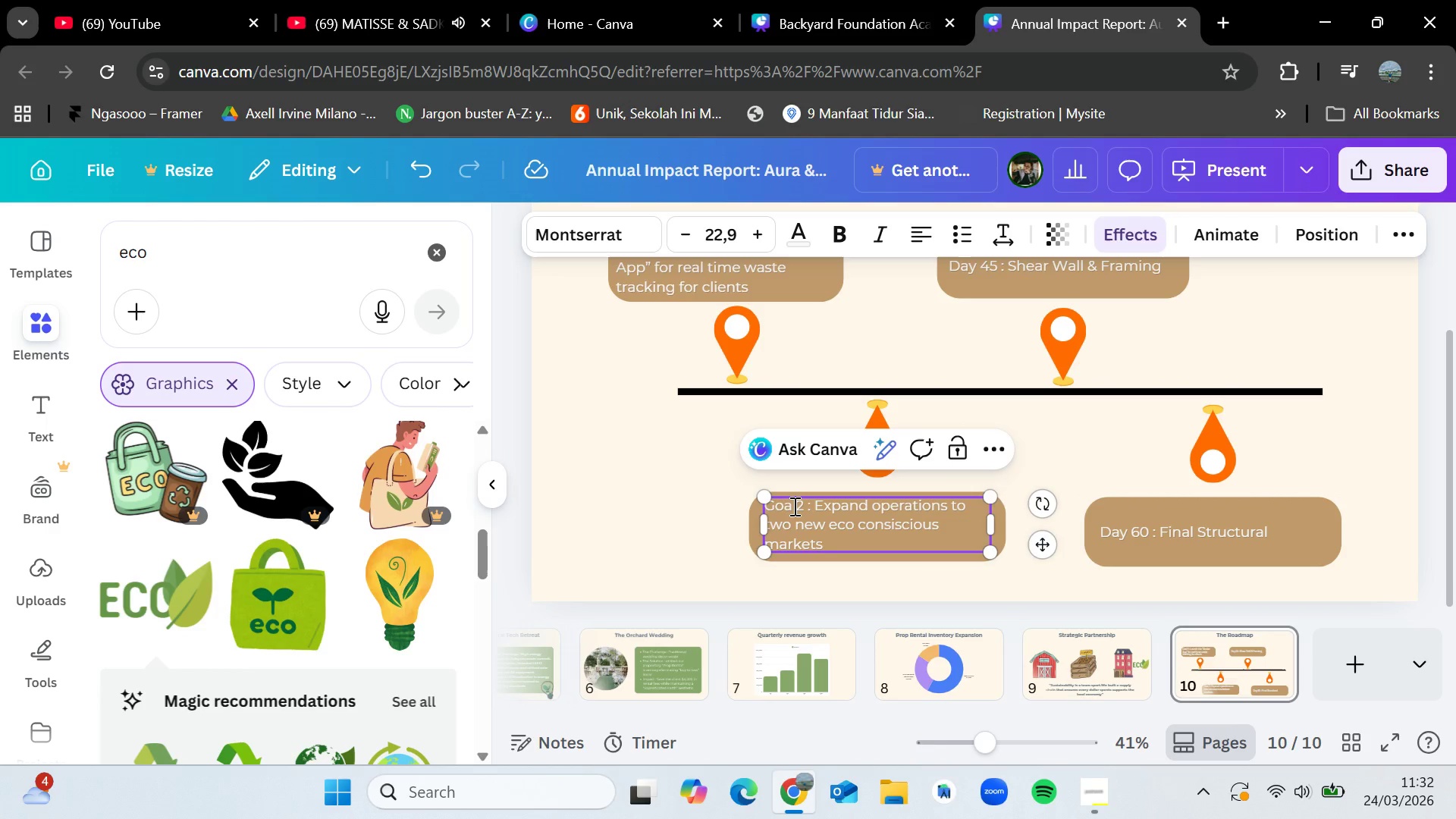 
key(L)
 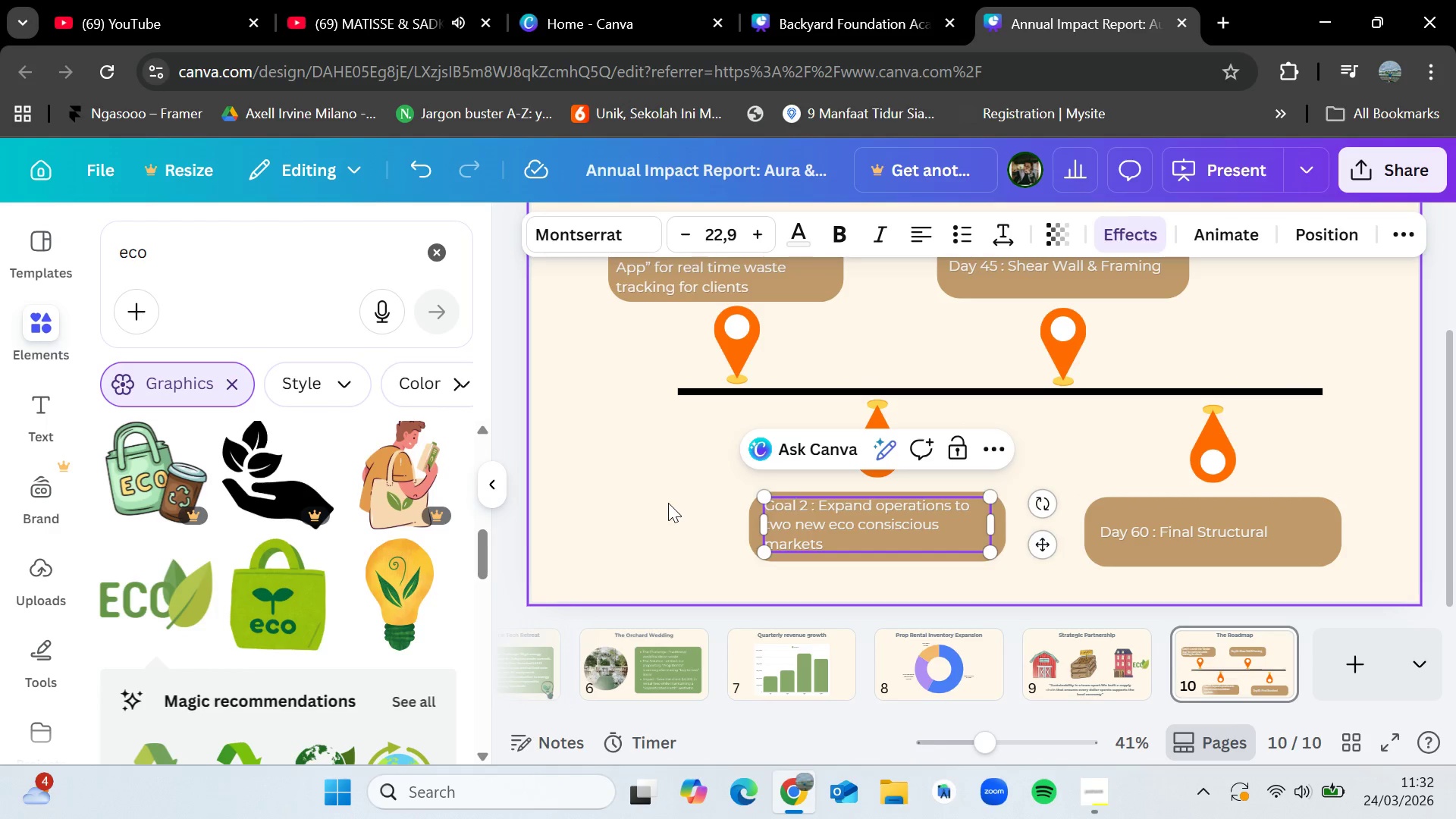 
left_click([668, 503])
 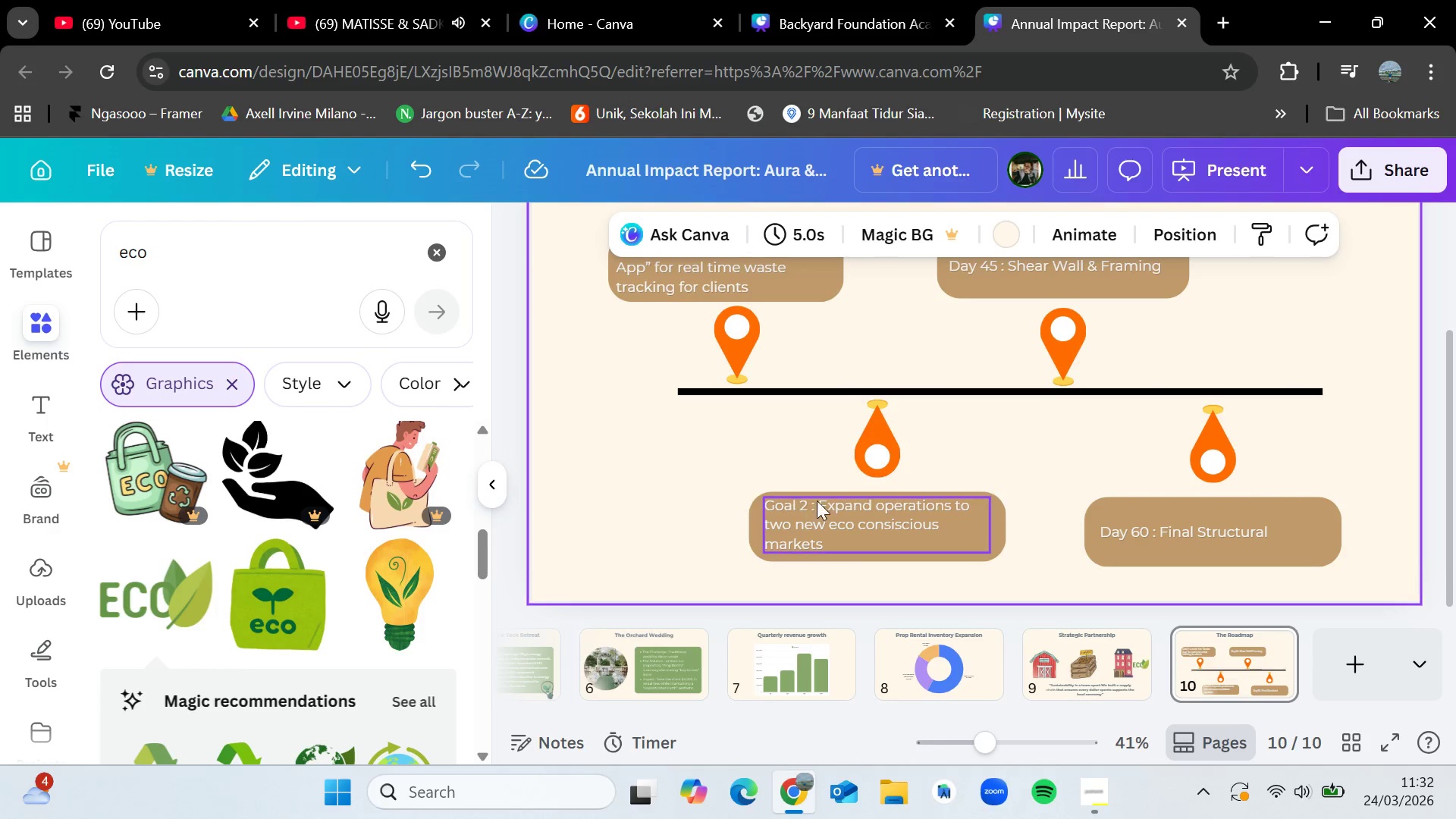 
left_click_drag(start_coordinate=[818, 500], to_coordinate=[824, 507])
 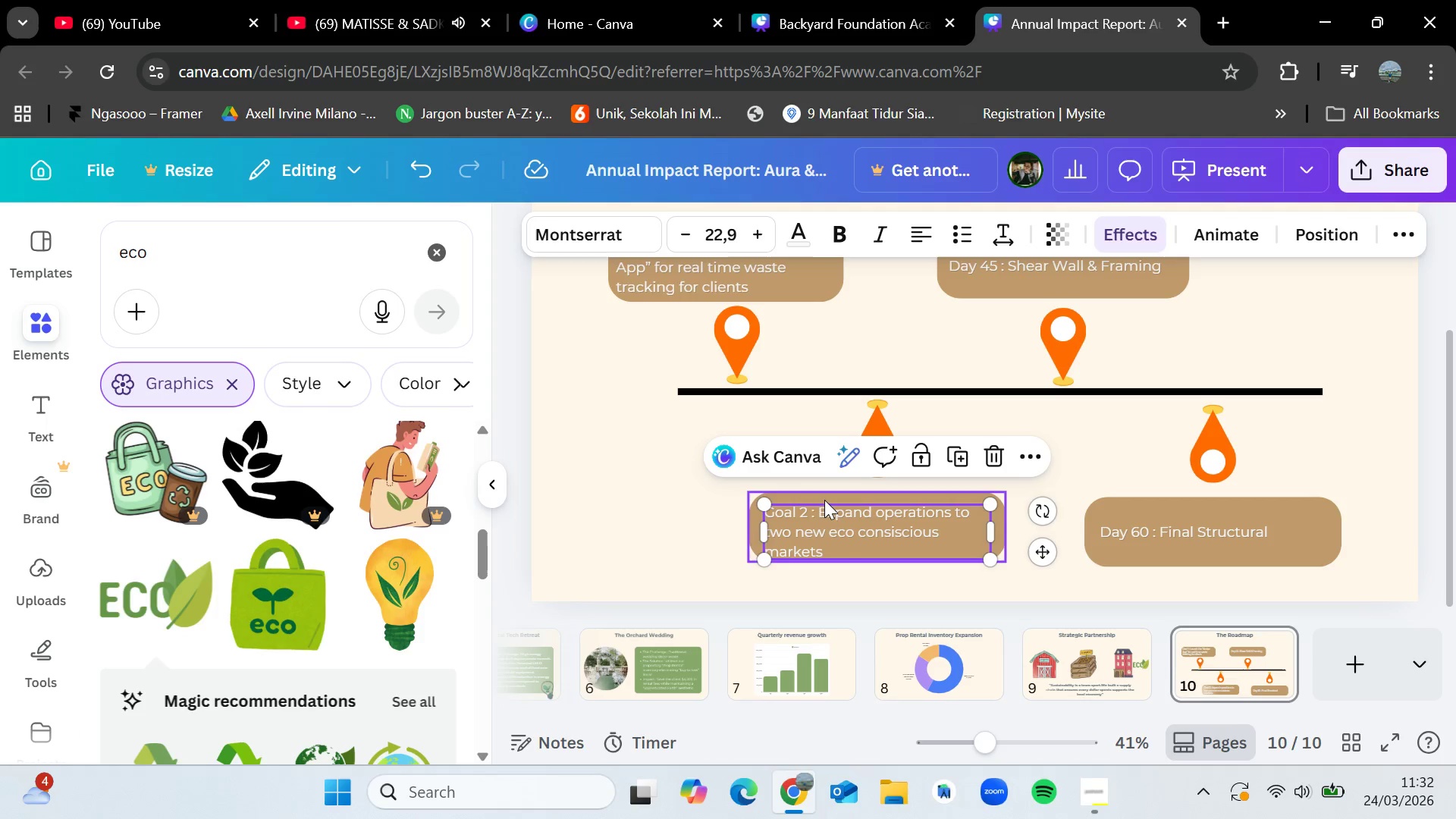 
triple_click([824, 507])
 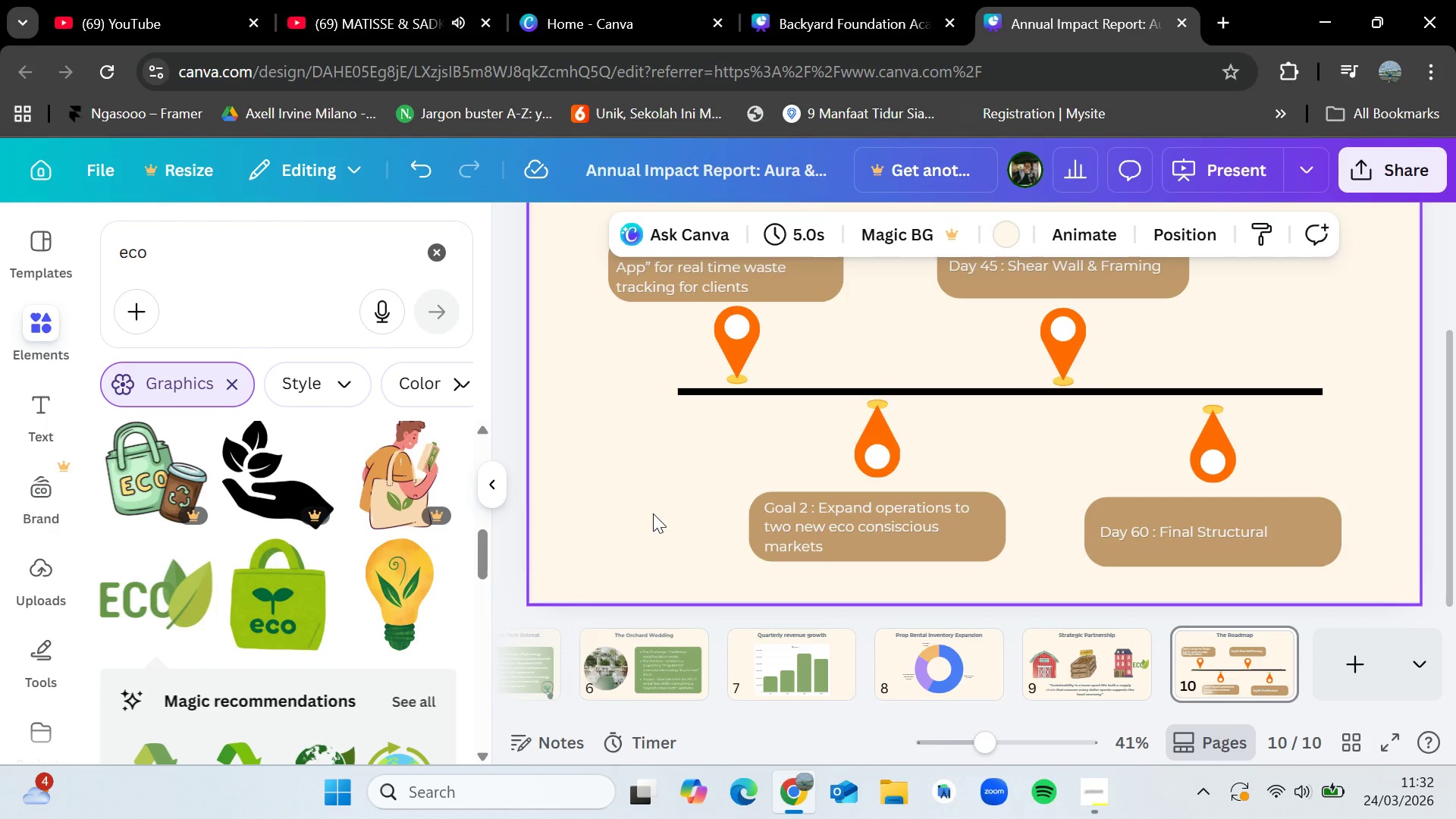 
wait(6.59)
 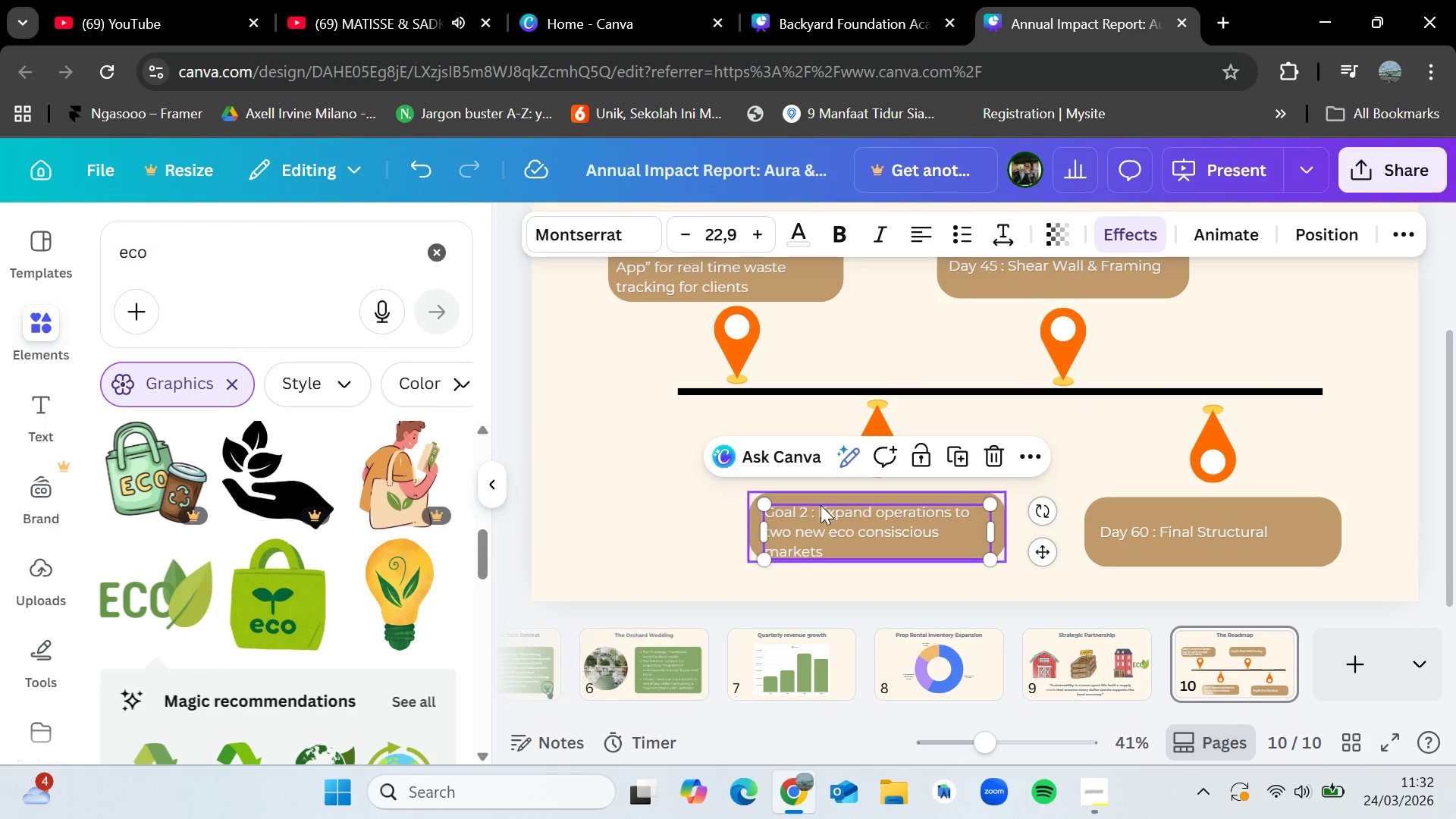 
scroll: coordinate [849, 466], scroll_direction: up, amount: 1.0
 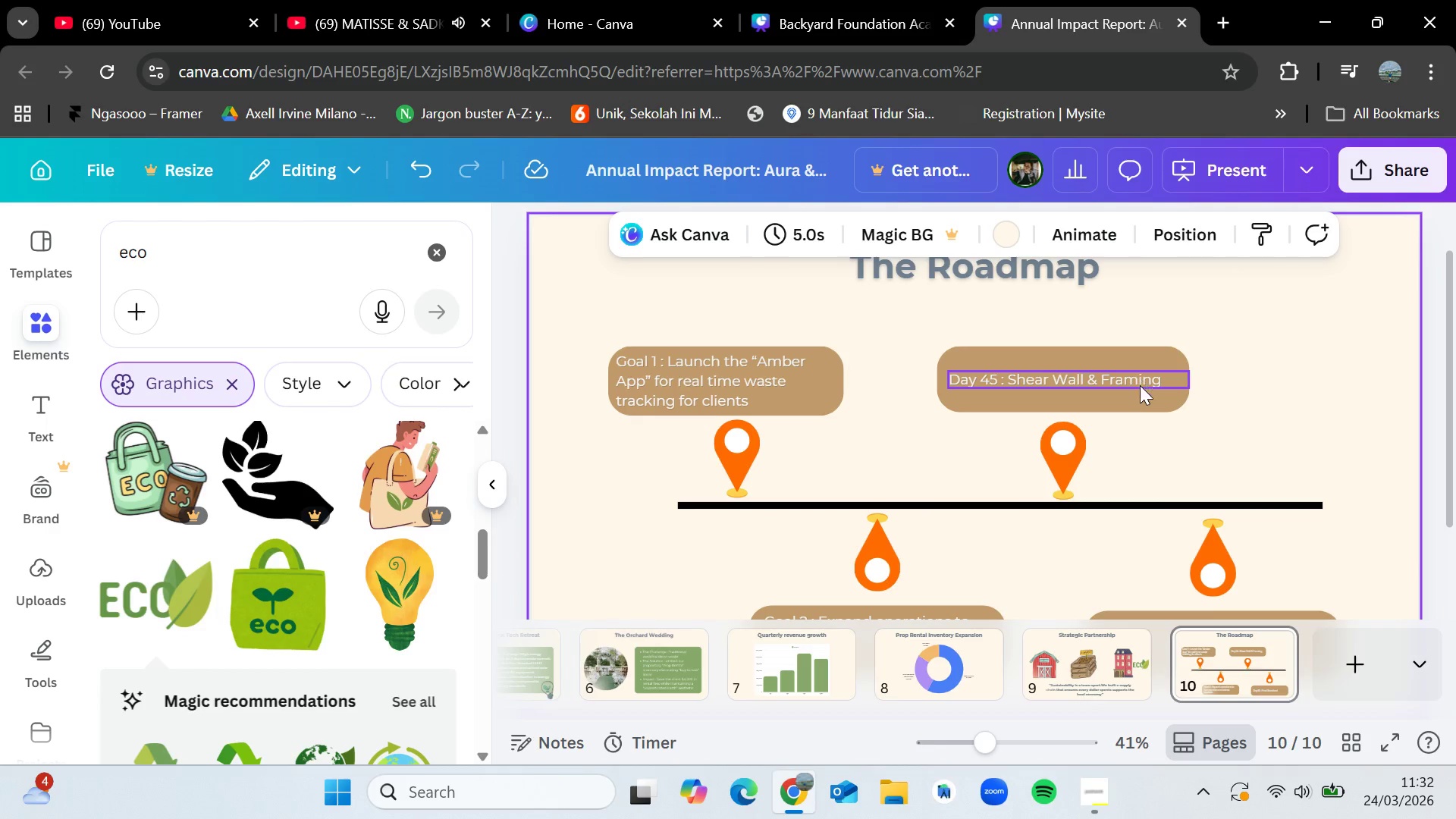 
scroll: coordinate [1156, 427], scroll_direction: down, amount: 1.0
 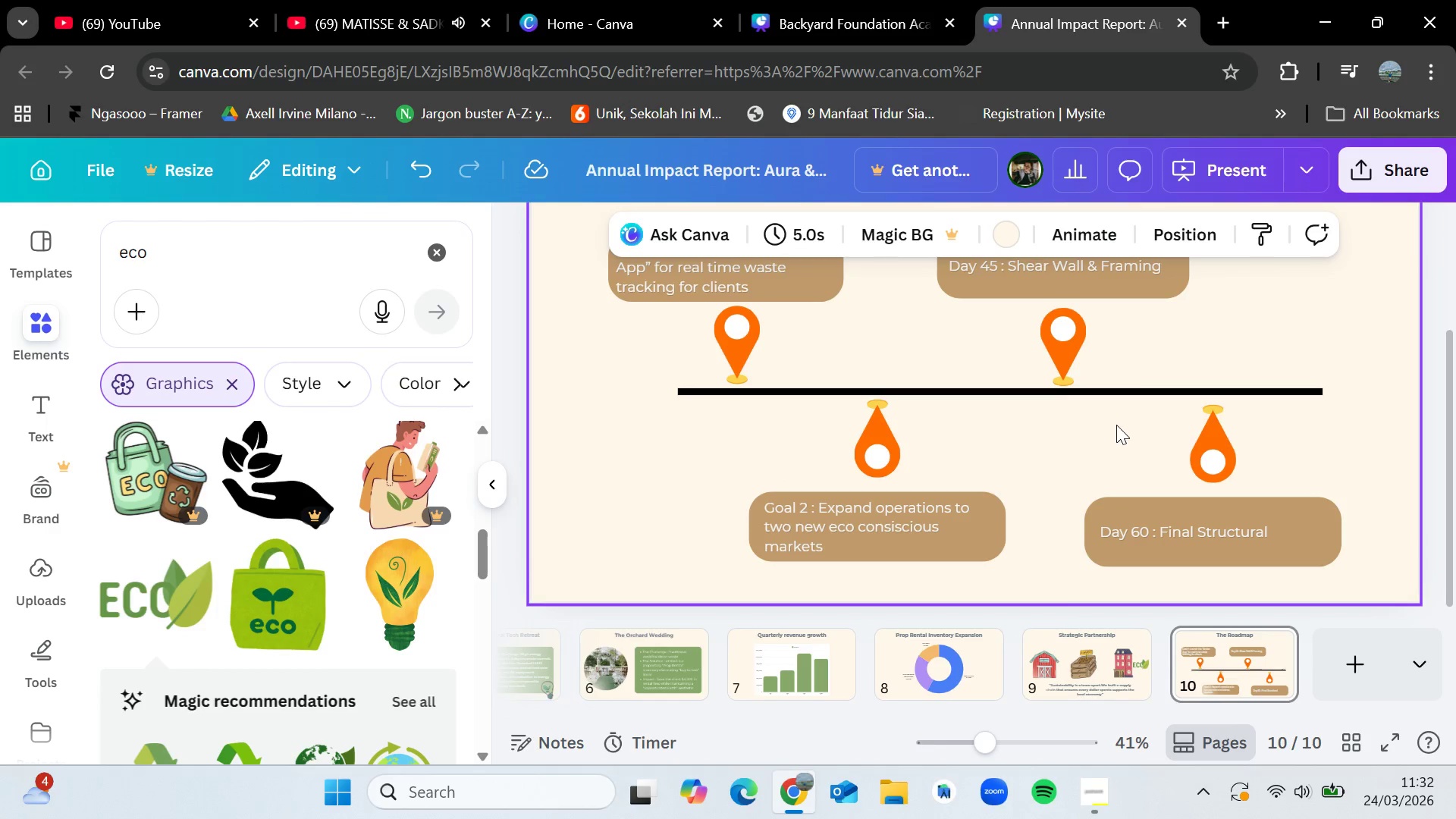 
left_click_drag(start_coordinate=[1116, 424], to_coordinate=[1343, 557])
 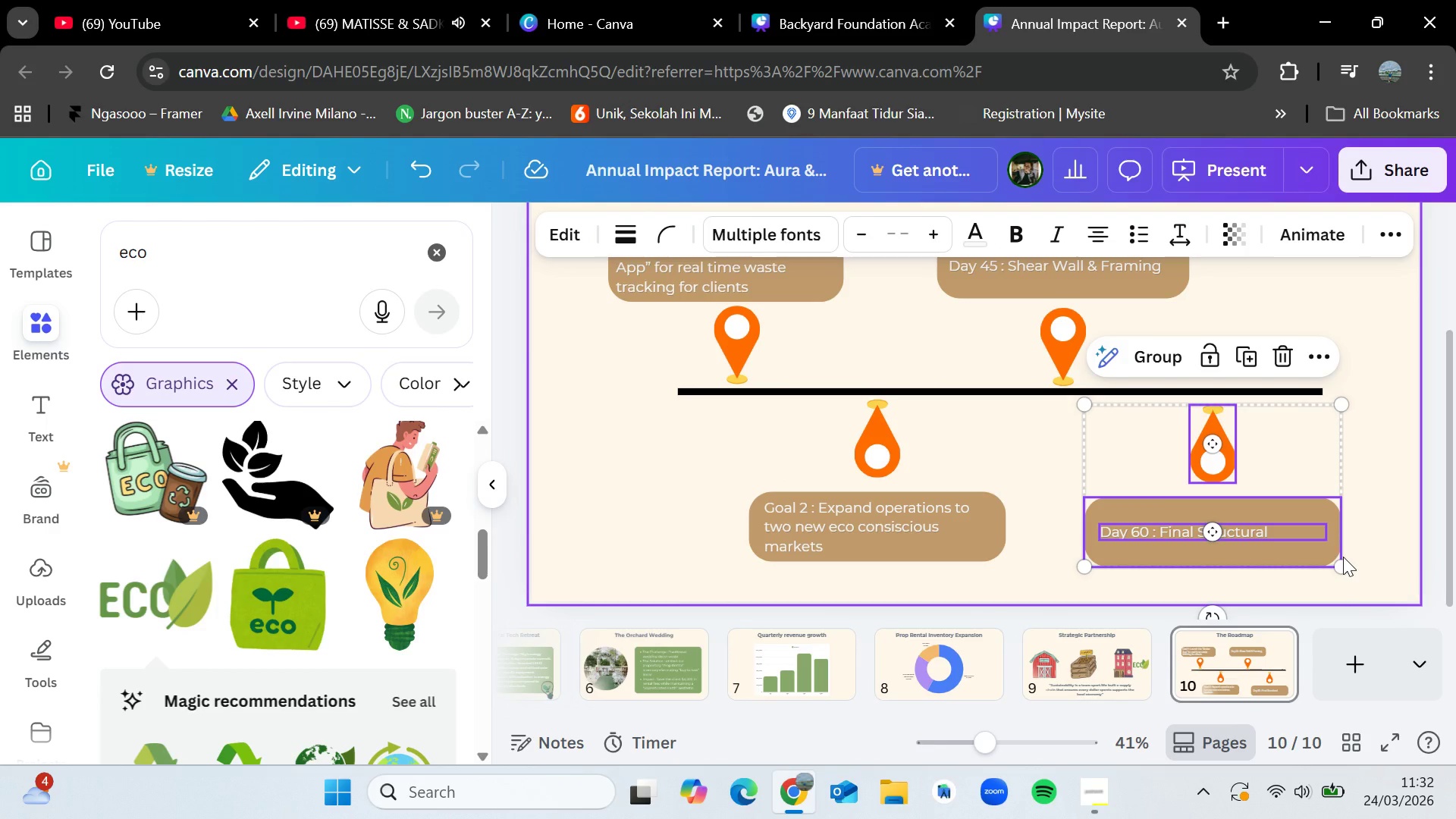 
key(Delete)
 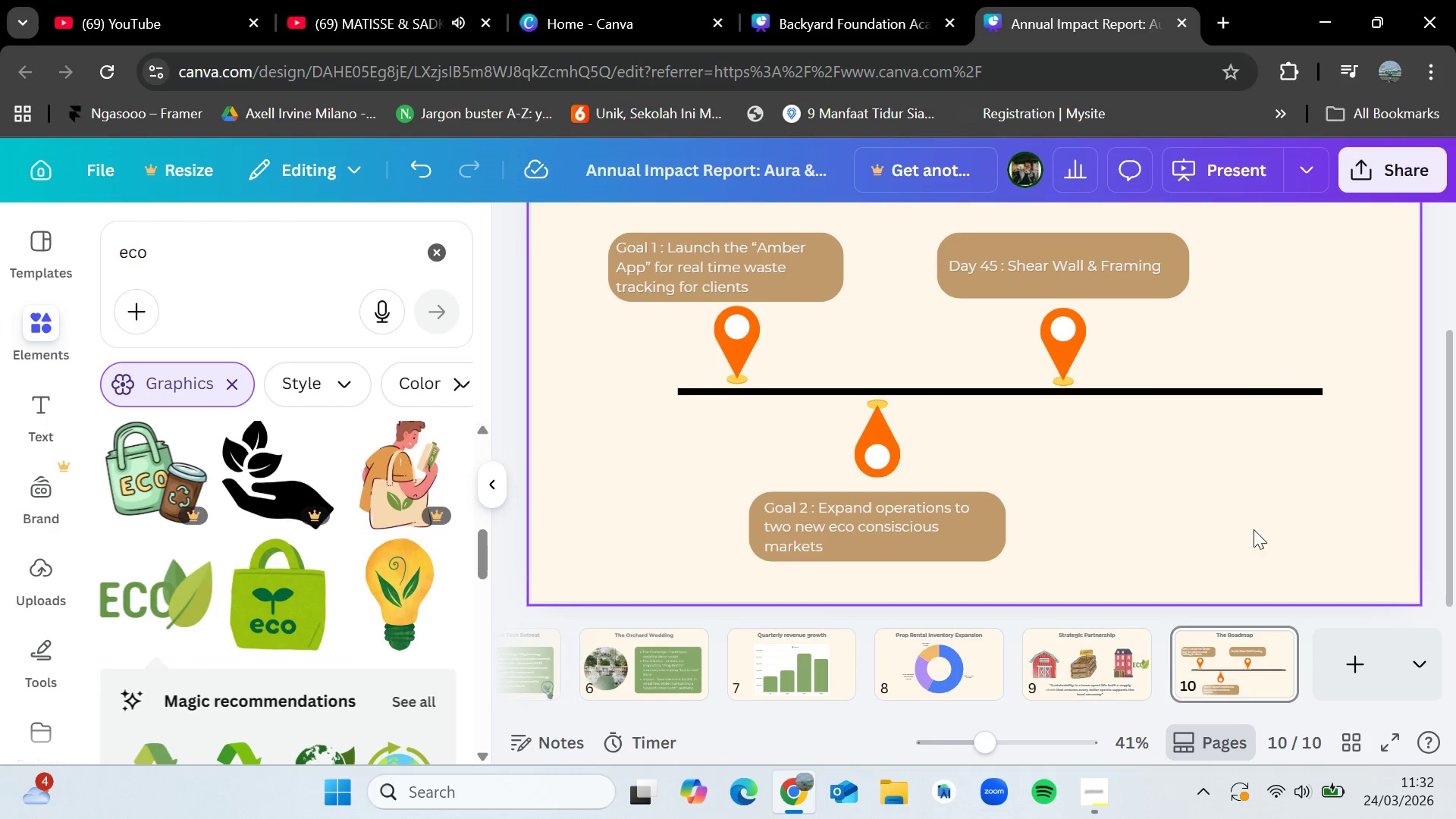 
scroll: coordinate [1228, 517], scroll_direction: up, amount: 1.0
 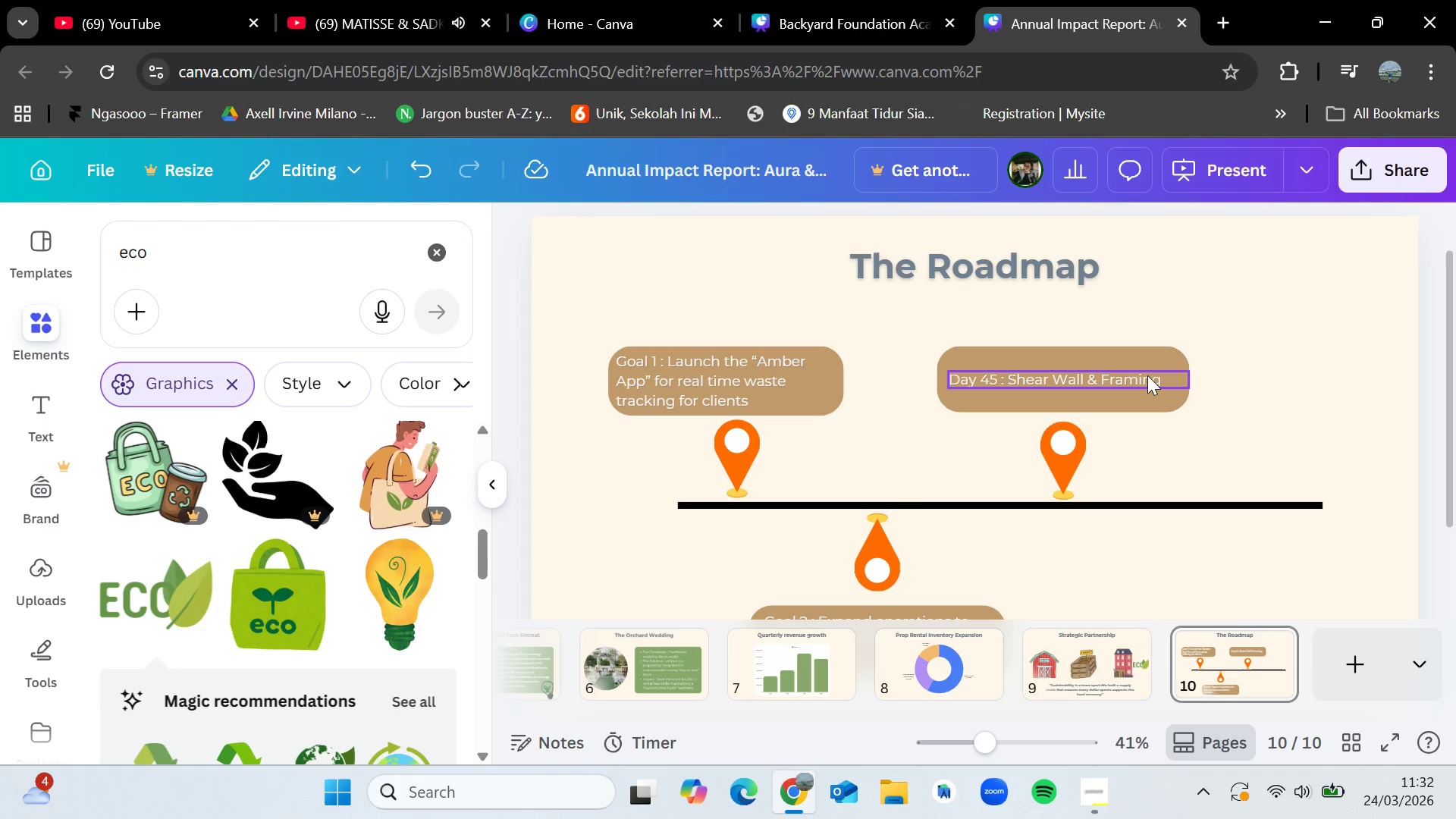 
double_click([1147, 375])
 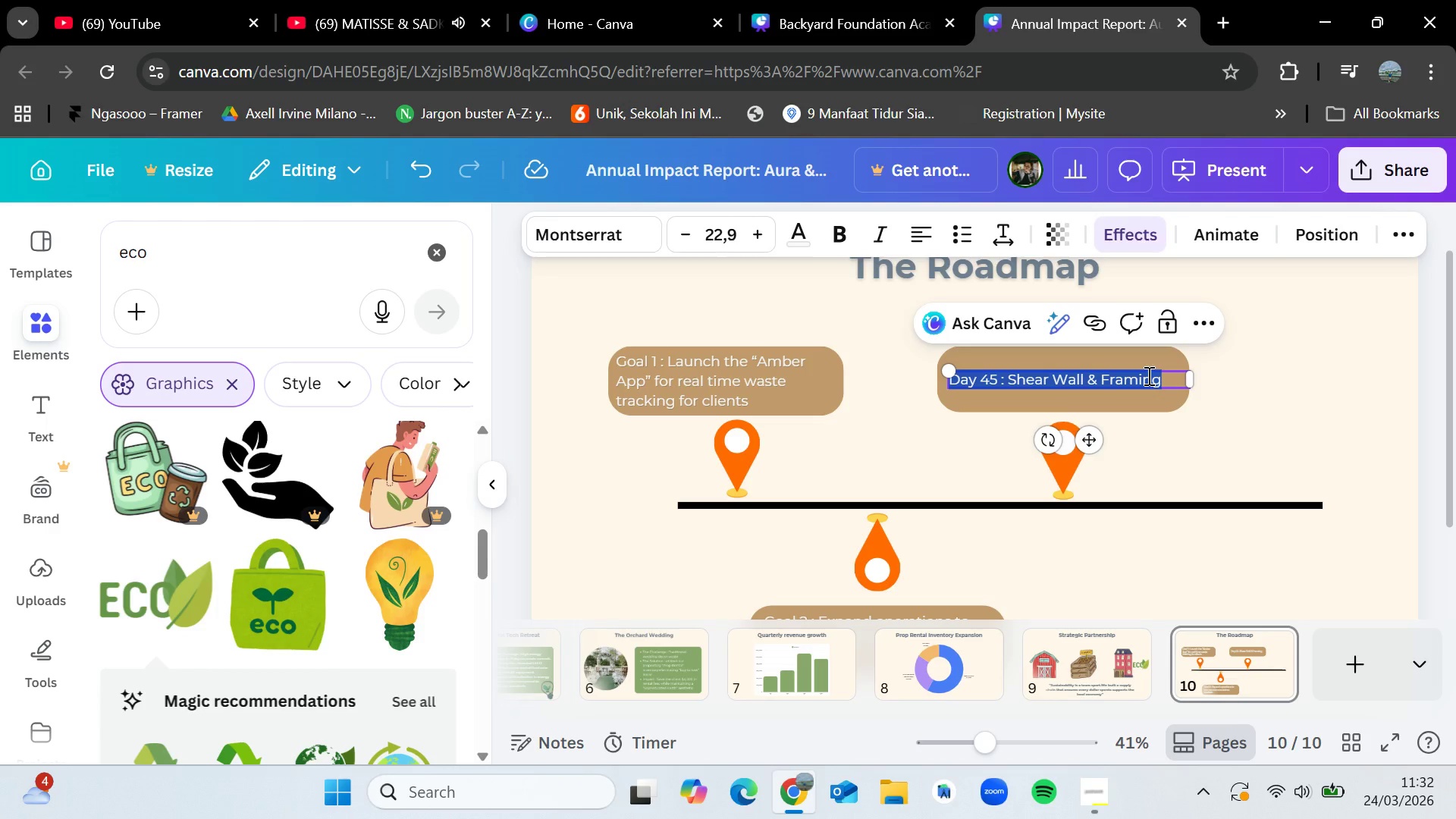 
key(Backspace)
type(Goal 3 : Achieve B-corp certifif)
 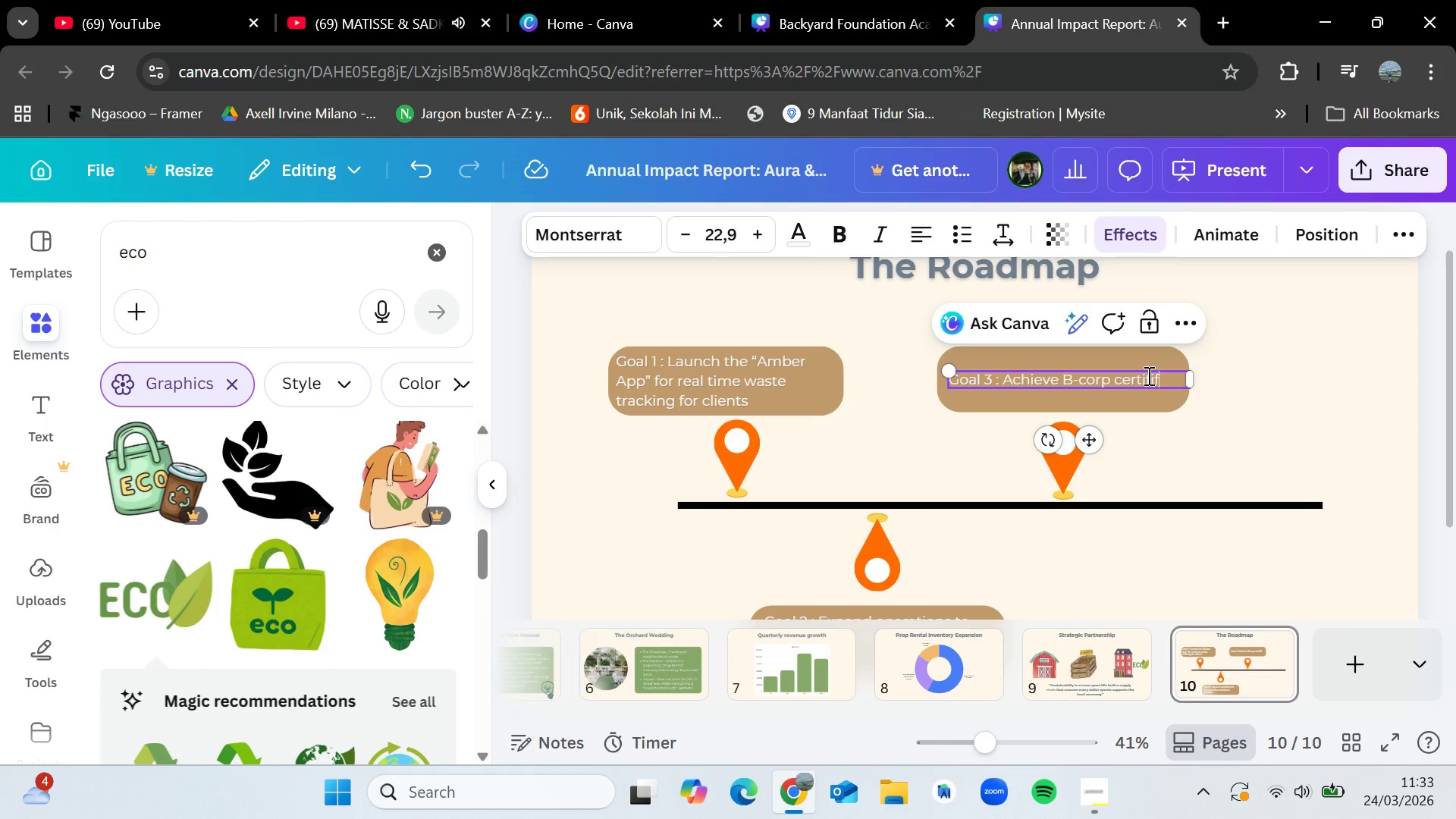 
key(Backspace)
key(Backspace)
type(ication by Q3 2026)
 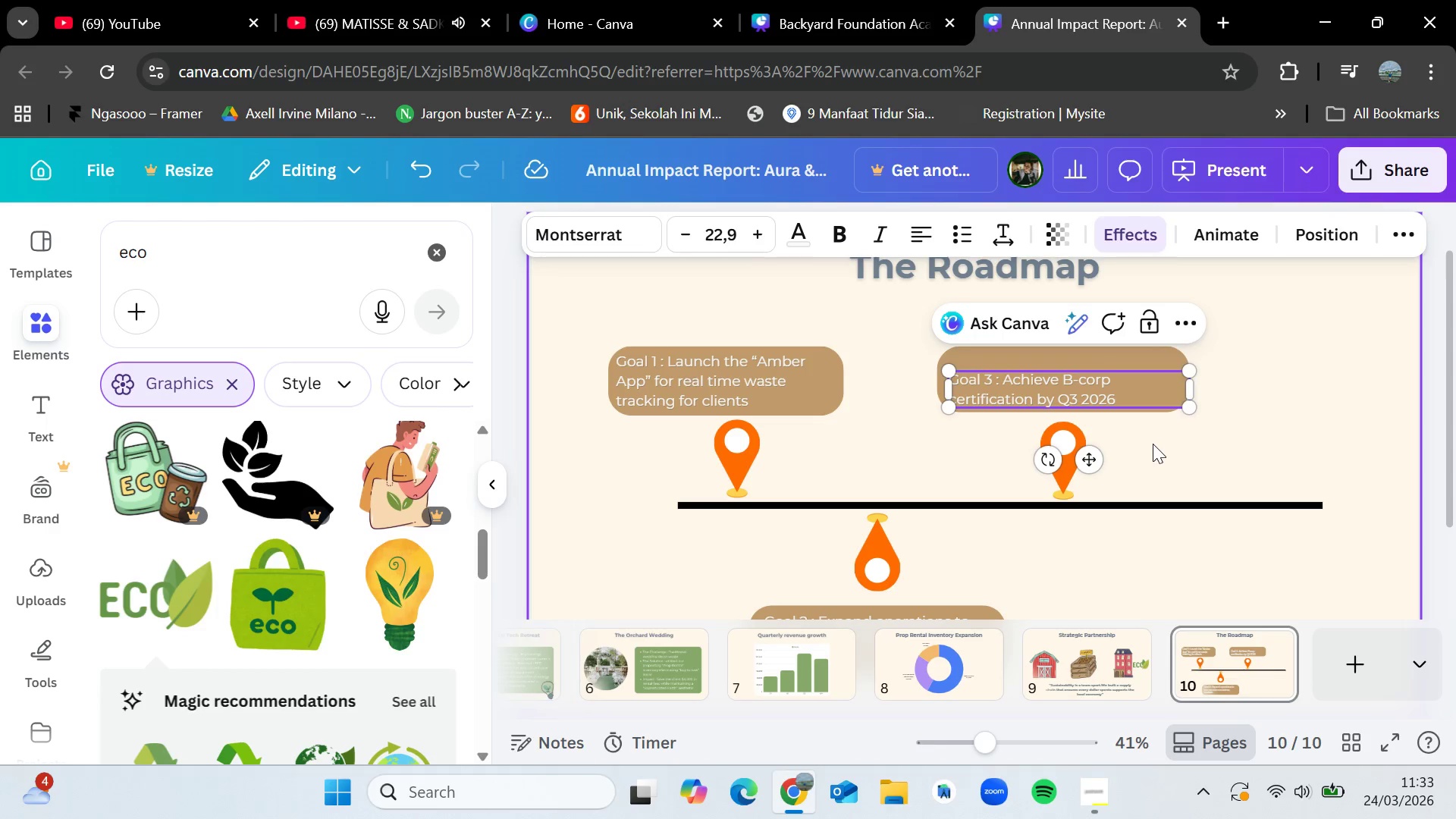 
left_click_drag(start_coordinate=[1156, 444], to_coordinate=[1168, 444])
 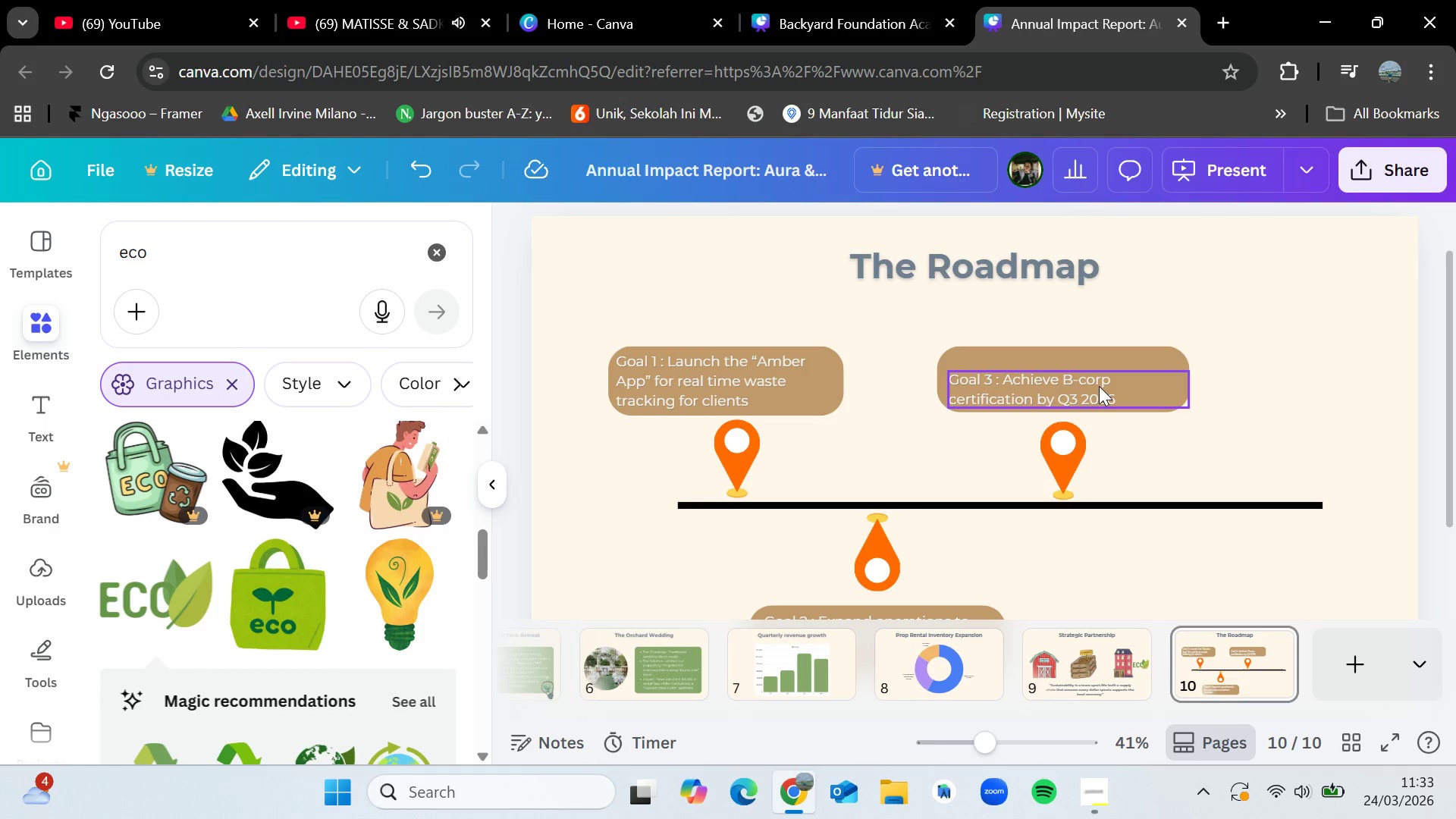 
left_click_drag(start_coordinate=[1099, 386], to_coordinate=[1101, 373])
 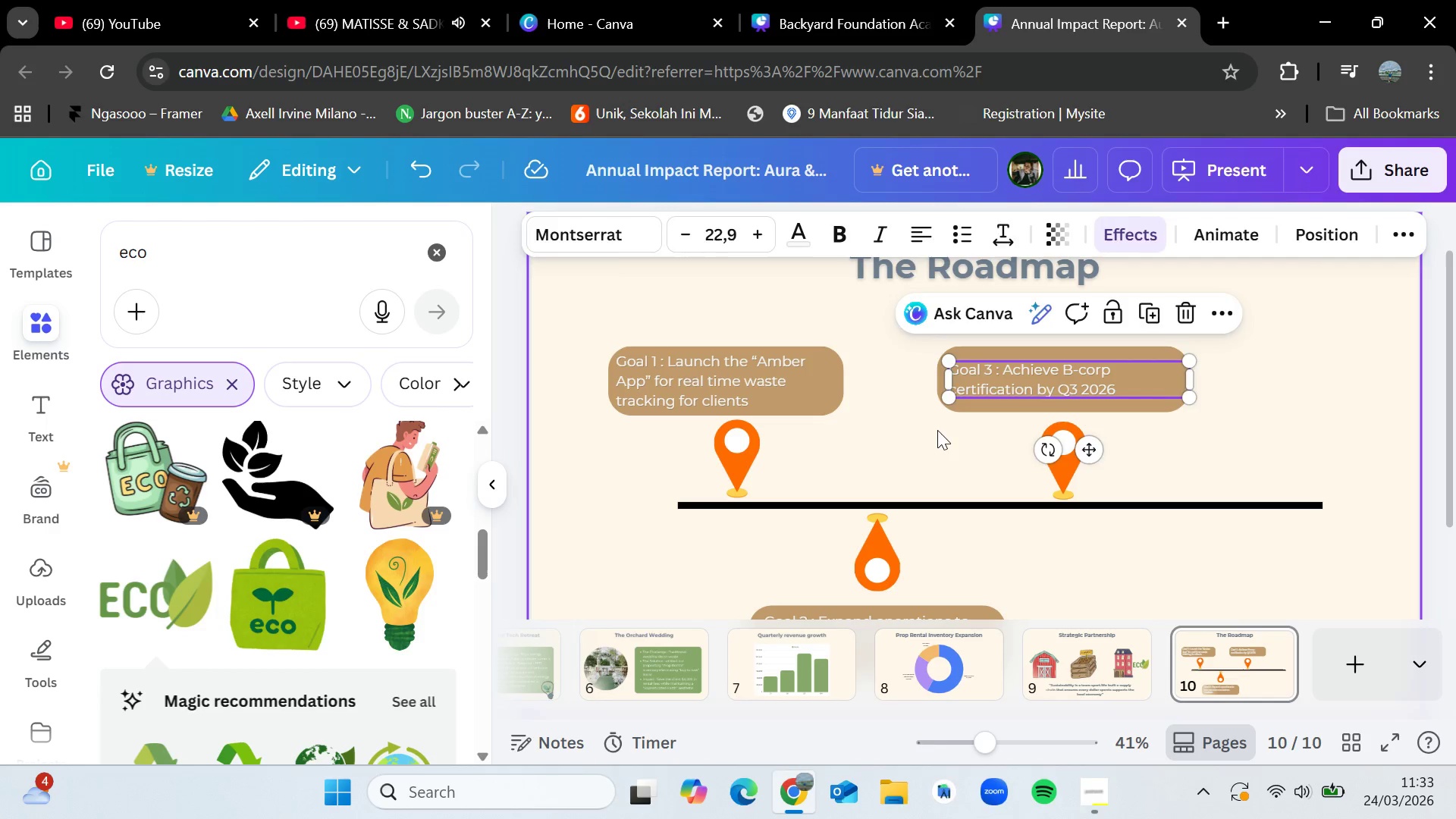 
left_click([935, 433])
 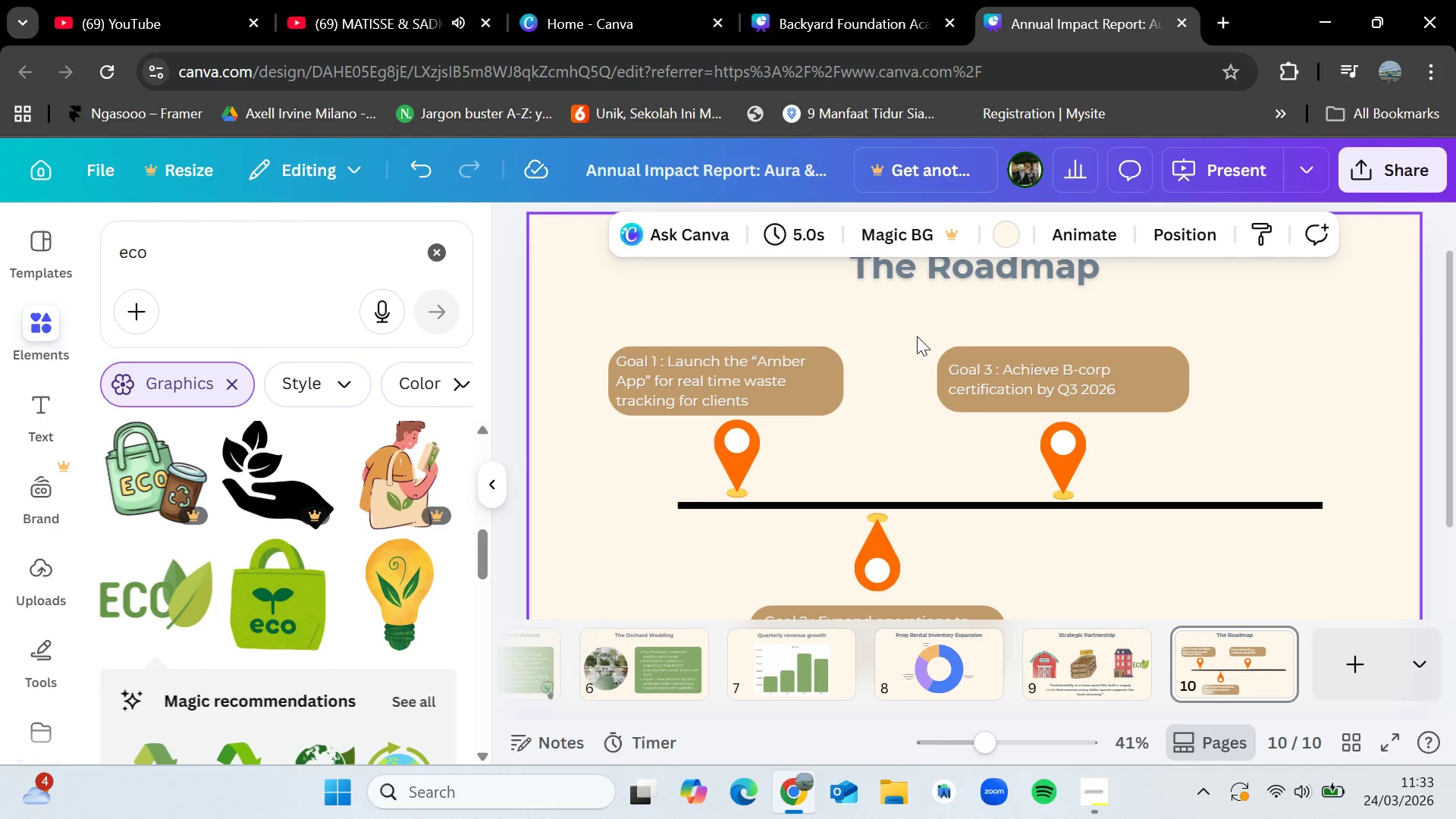 
left_click_drag(start_coordinate=[917, 336], to_coordinate=[1139, 491])
 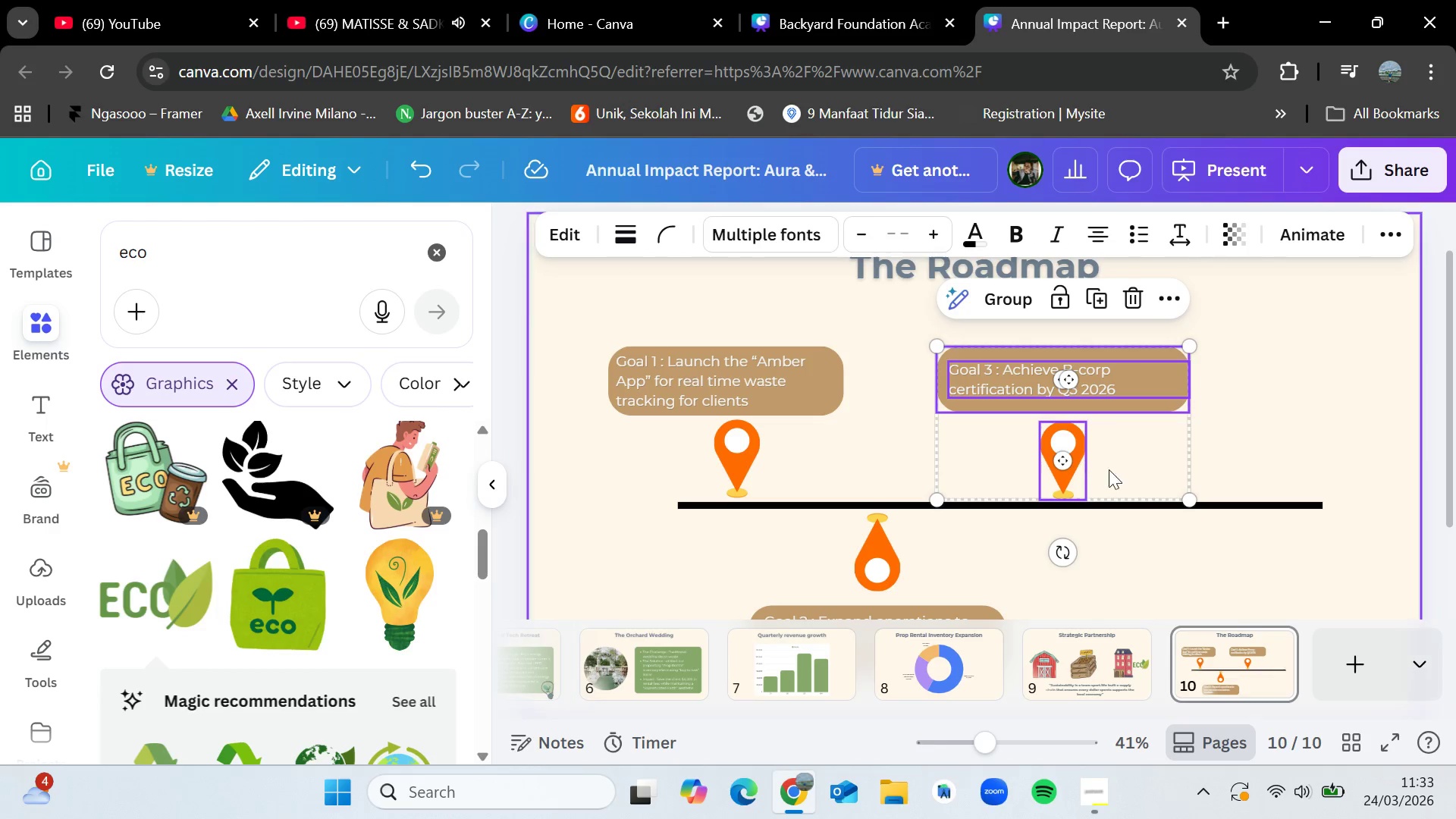 
left_click_drag(start_coordinate=[1122, 466], to_coordinate=[1277, 459])
 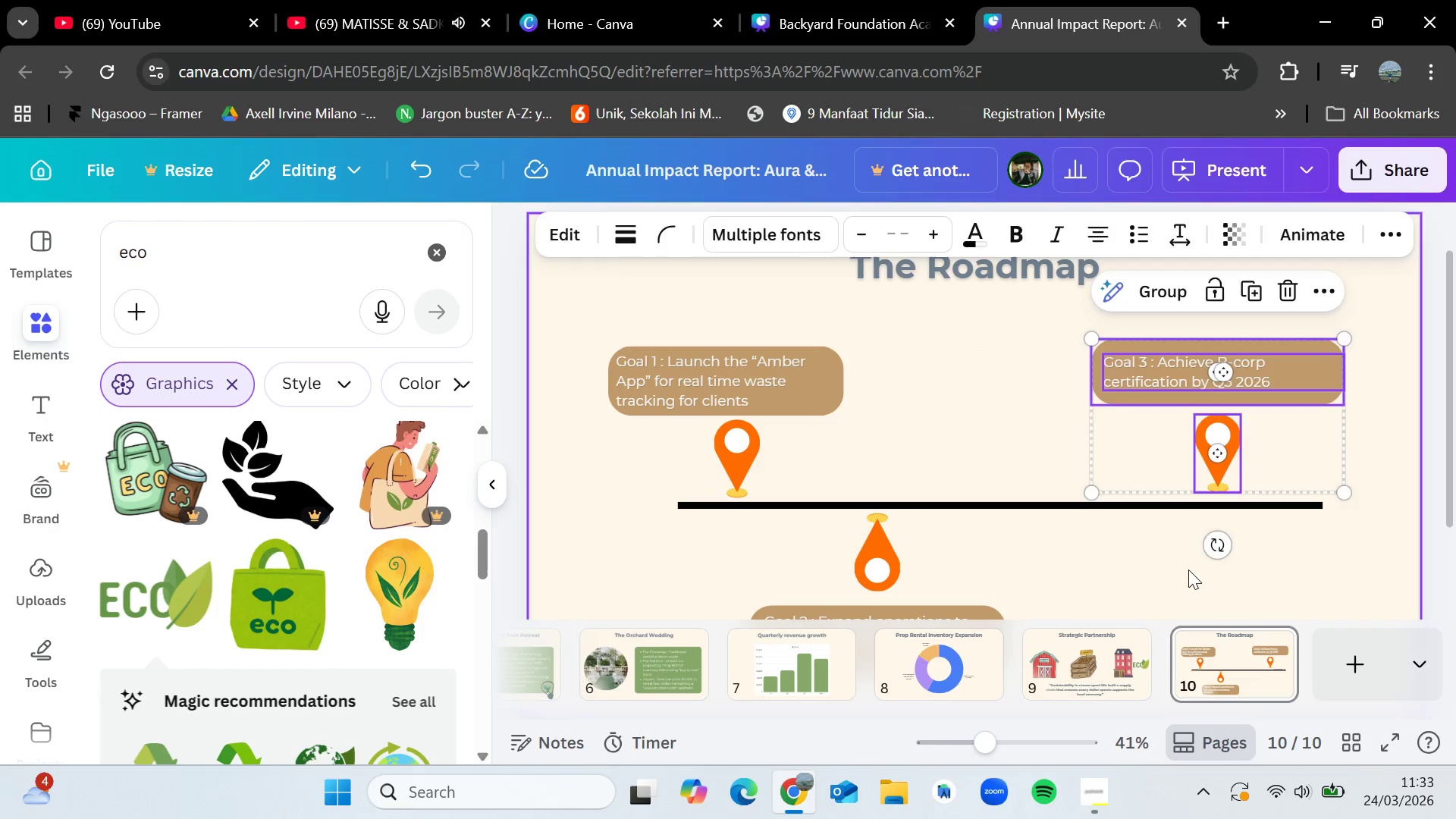 
left_click([1188, 570])
 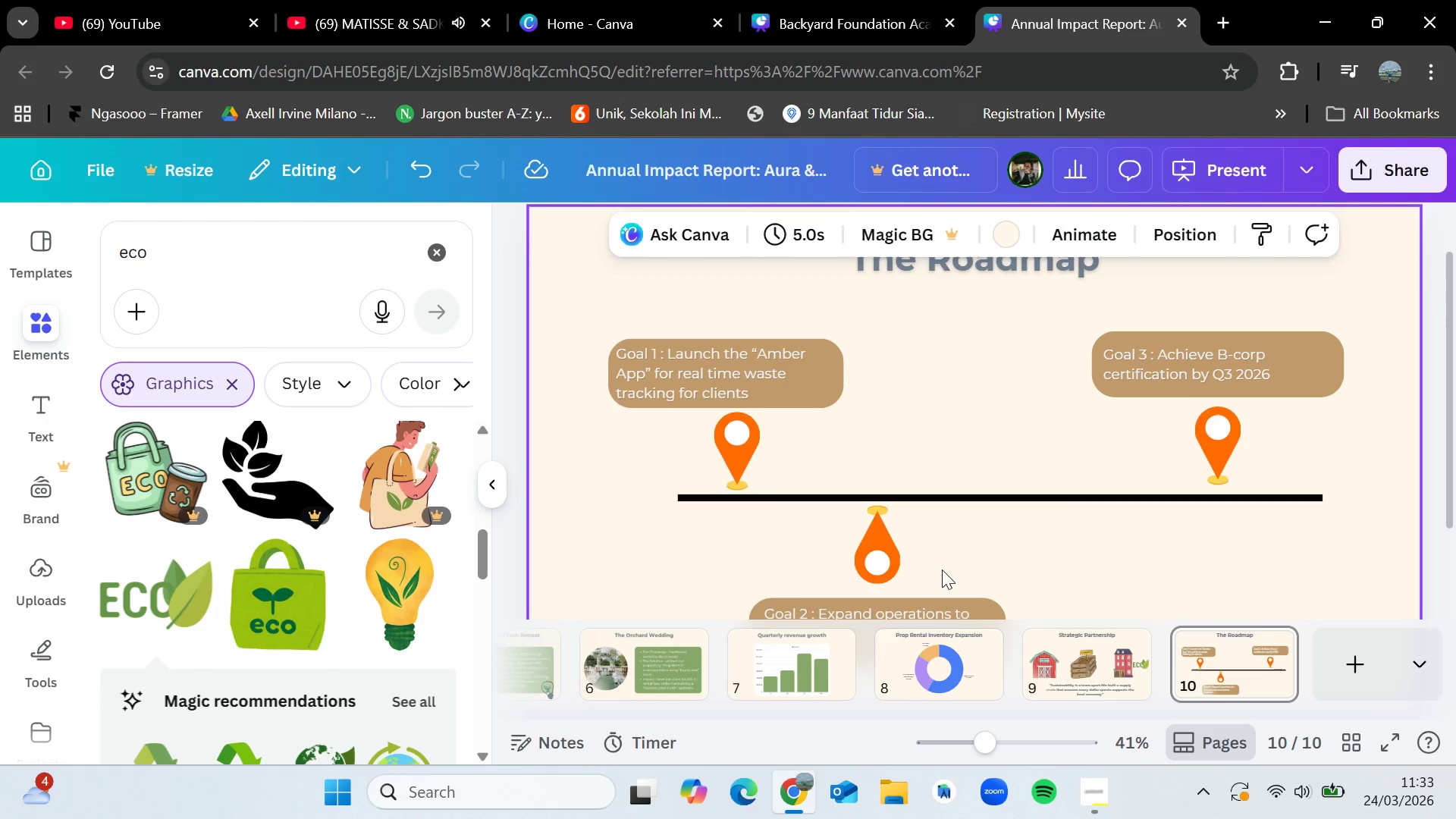 
scroll: coordinate [942, 570], scroll_direction: down, amount: 1.0
 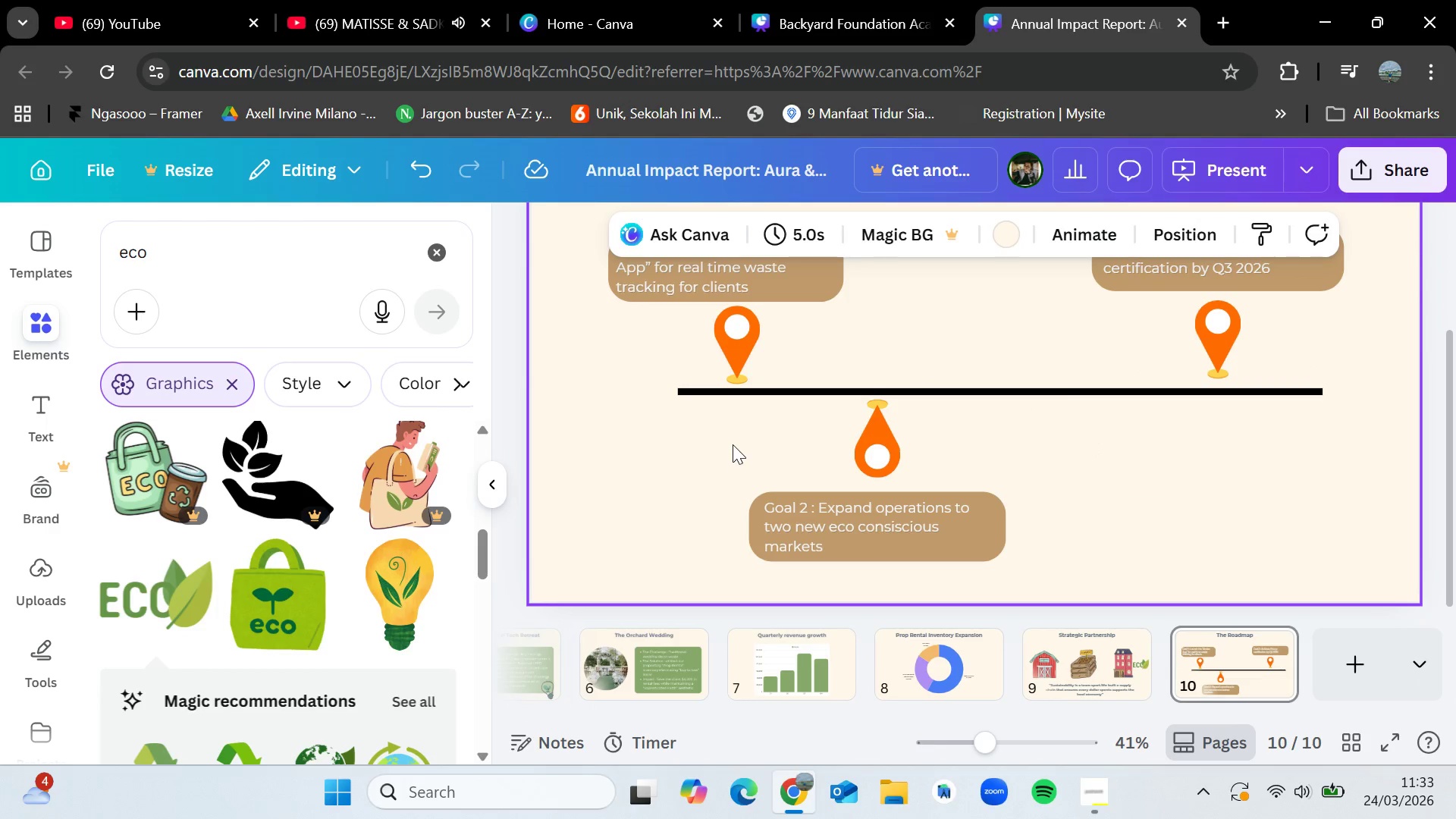 
left_click_drag(start_coordinate=[731, 435], to_coordinate=[1099, 545])
 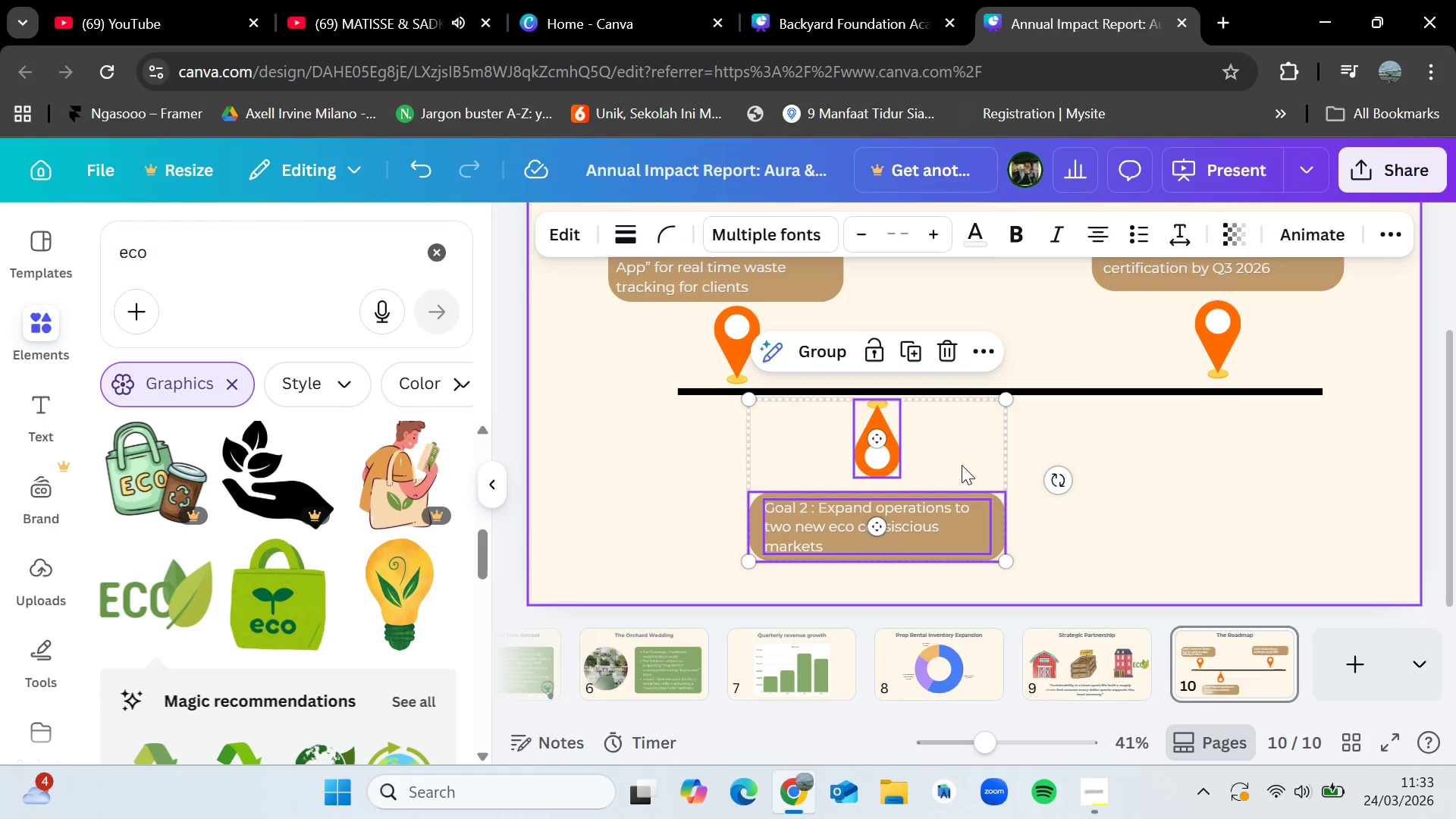 
left_click_drag(start_coordinate=[960, 459], to_coordinate=[1062, 468])
 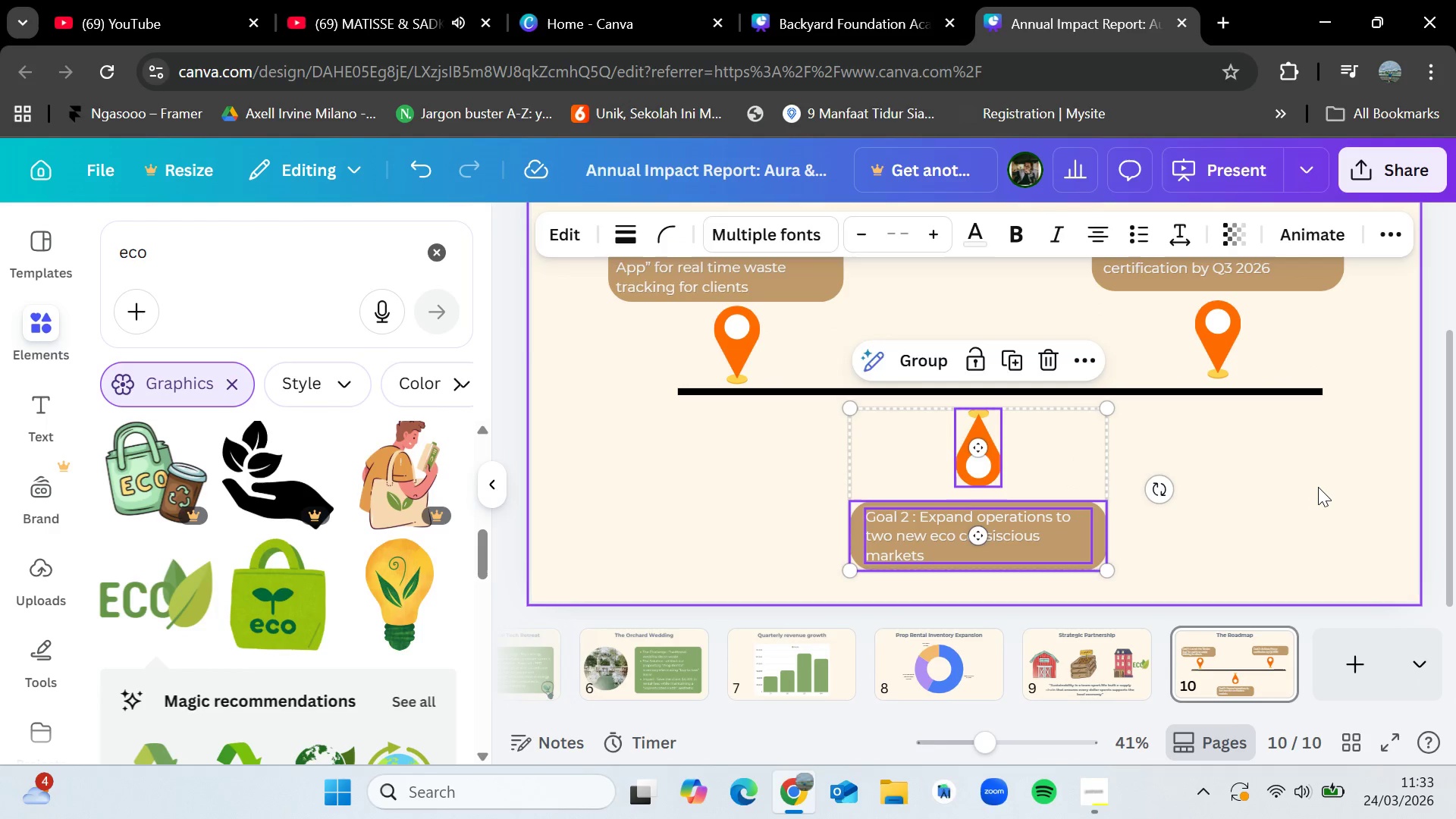 
left_click([1318, 487])
 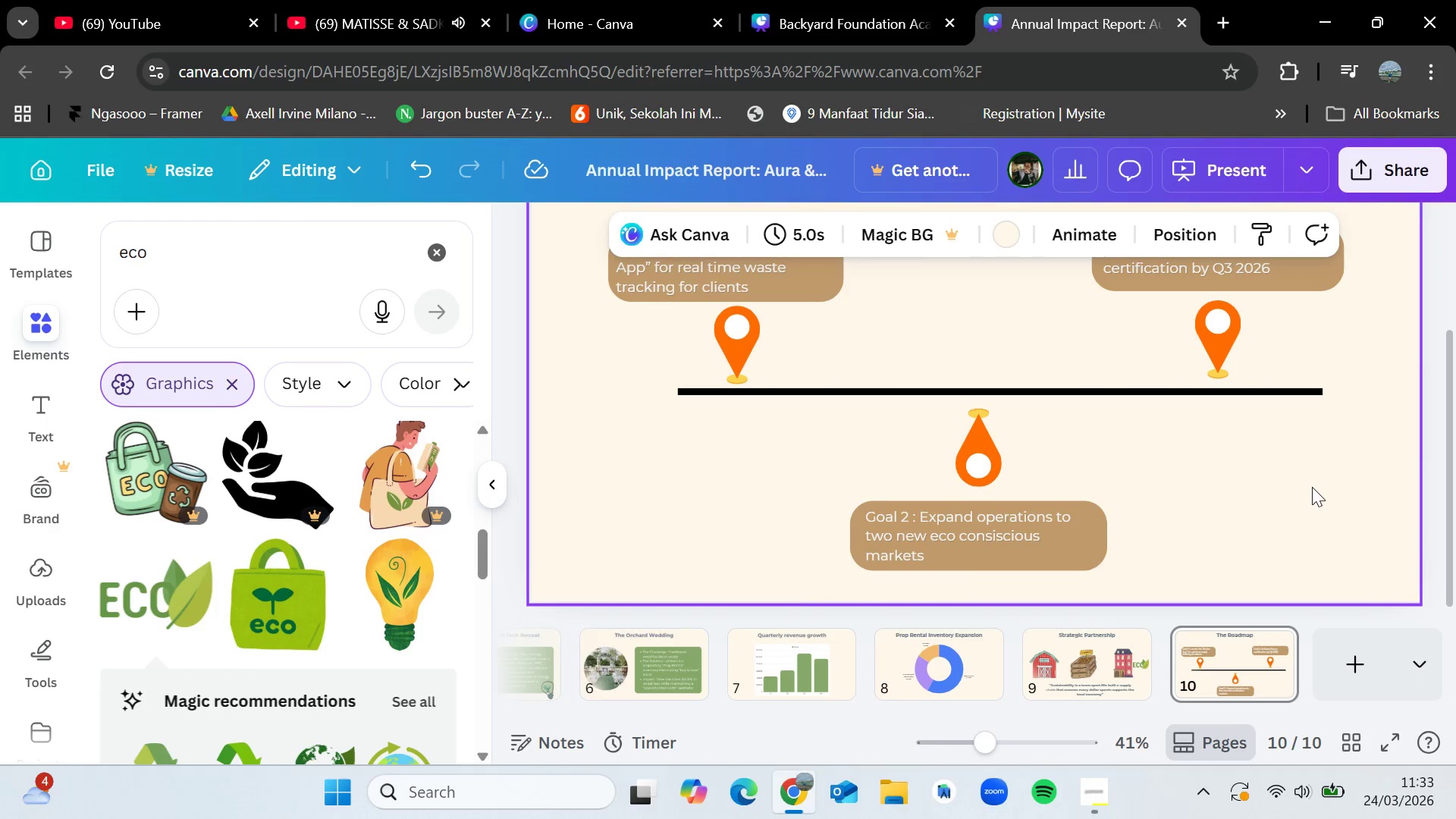 
scroll: coordinate [1312, 487], scroll_direction: up, amount: 2.0
 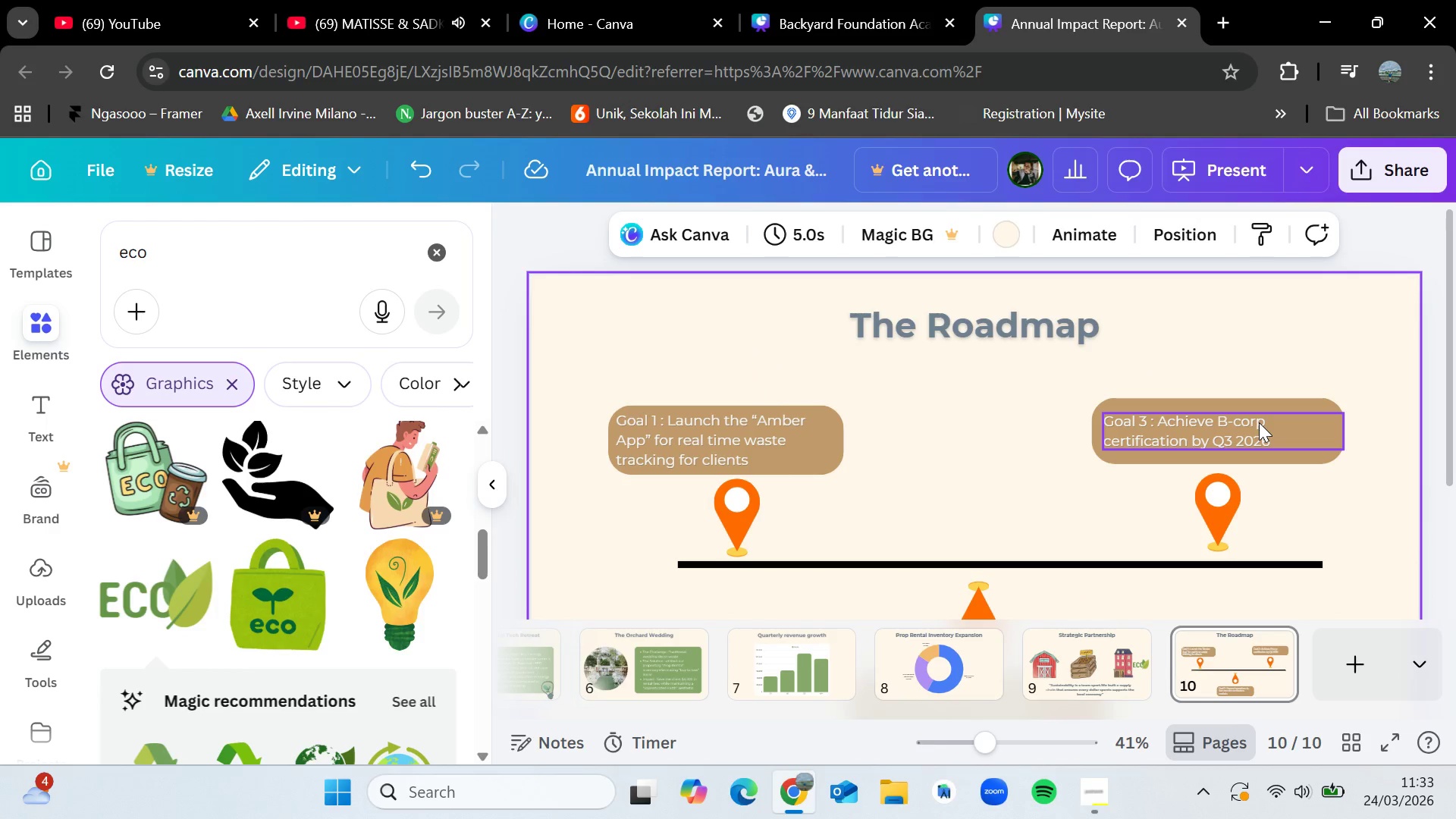 
scroll: coordinate [1259, 422], scroll_direction: down, amount: 1.0
 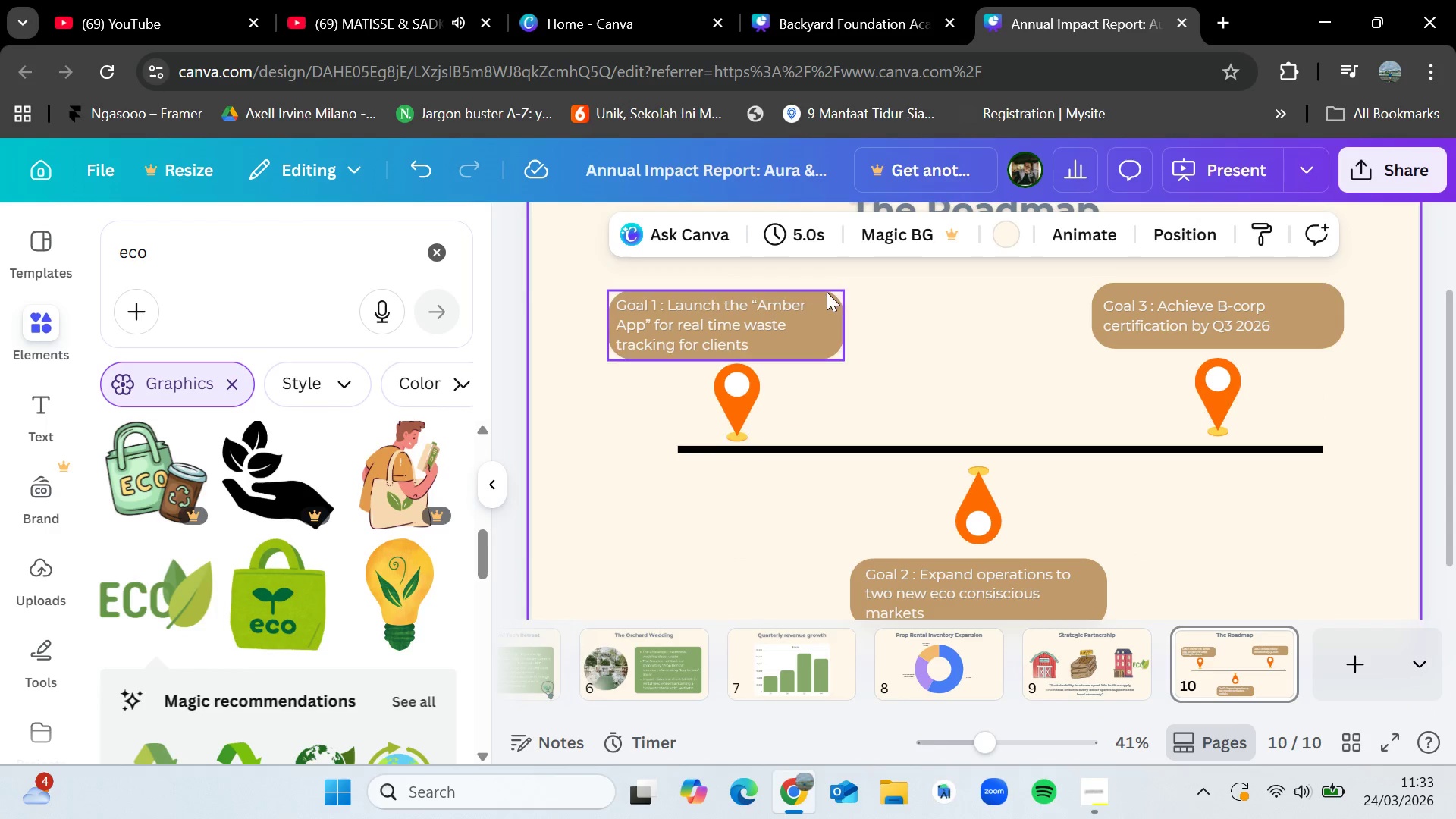 
left_click([827, 290])
 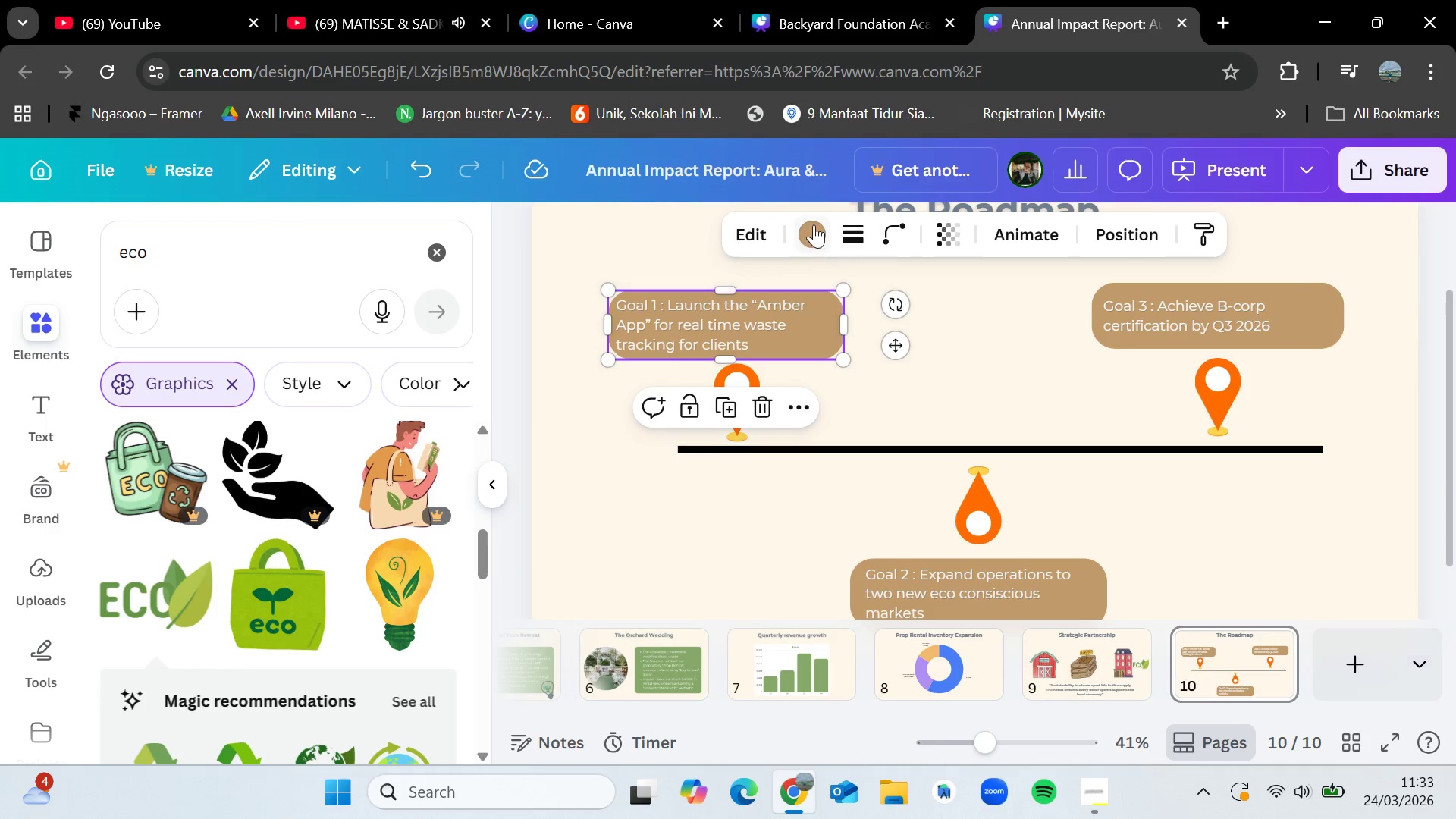 
left_click([814, 221])
 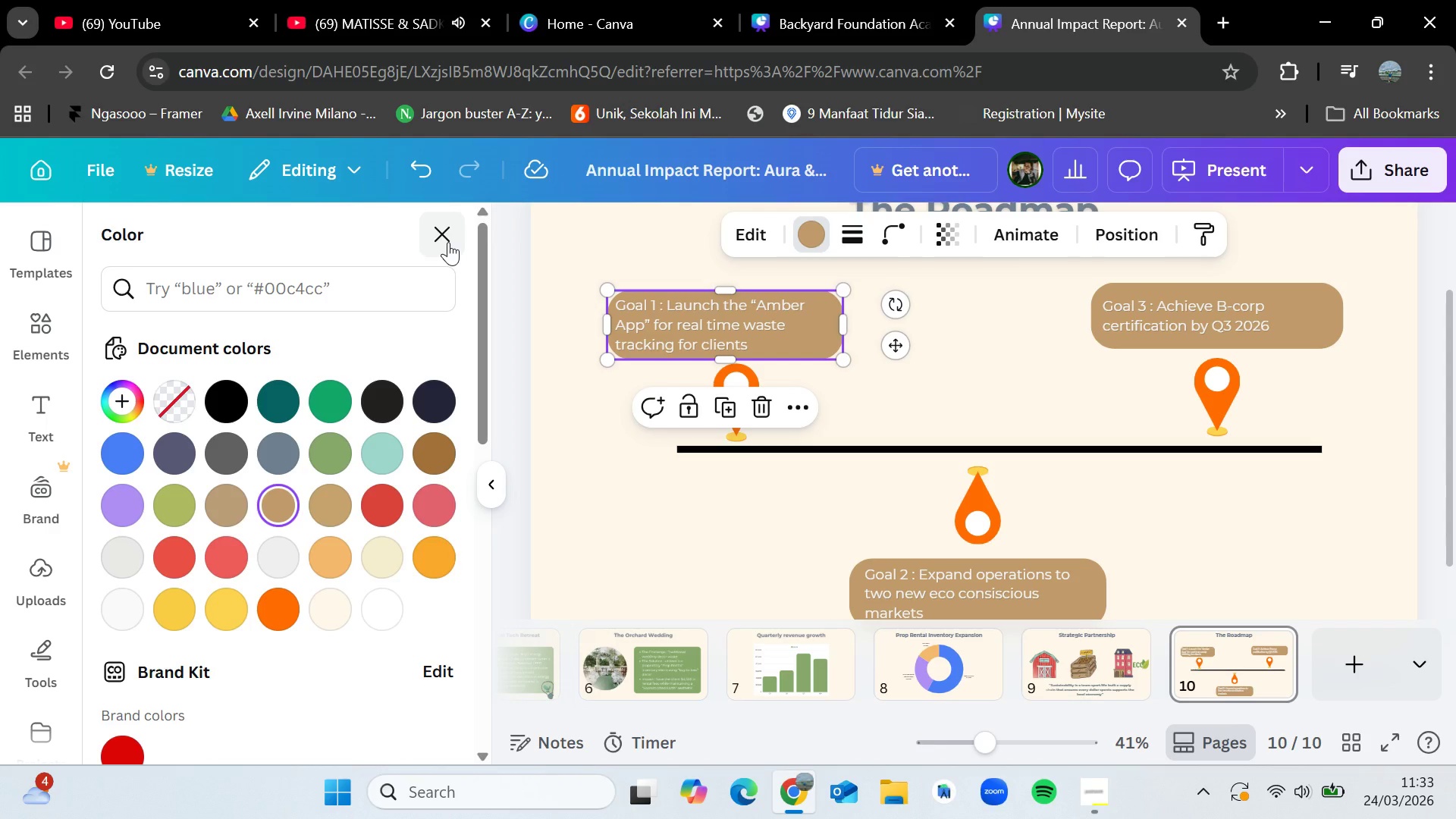 
scroll: coordinate [365, 444], scroll_direction: none, amount: 0.0
 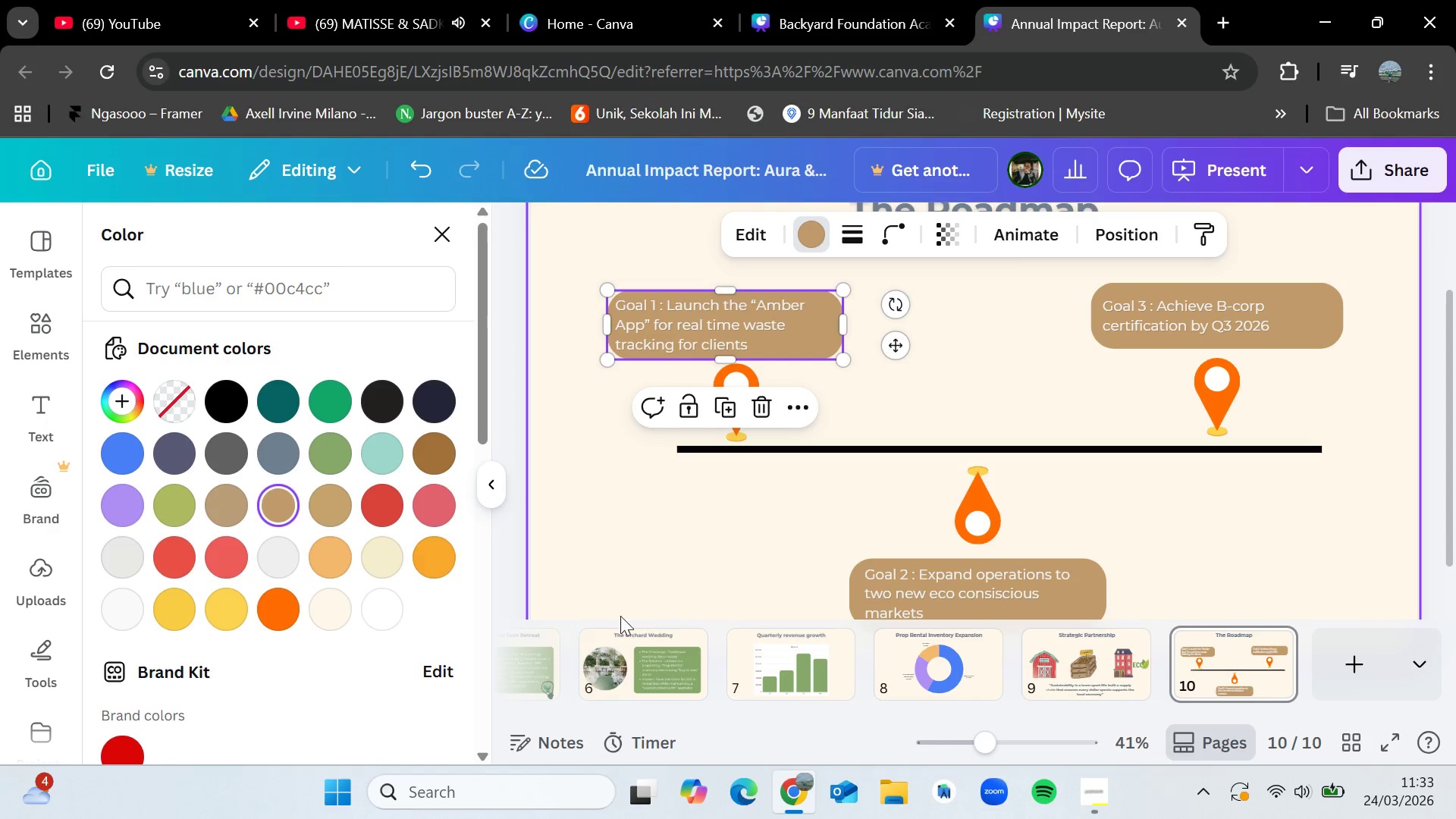 
left_click([768, 648])
 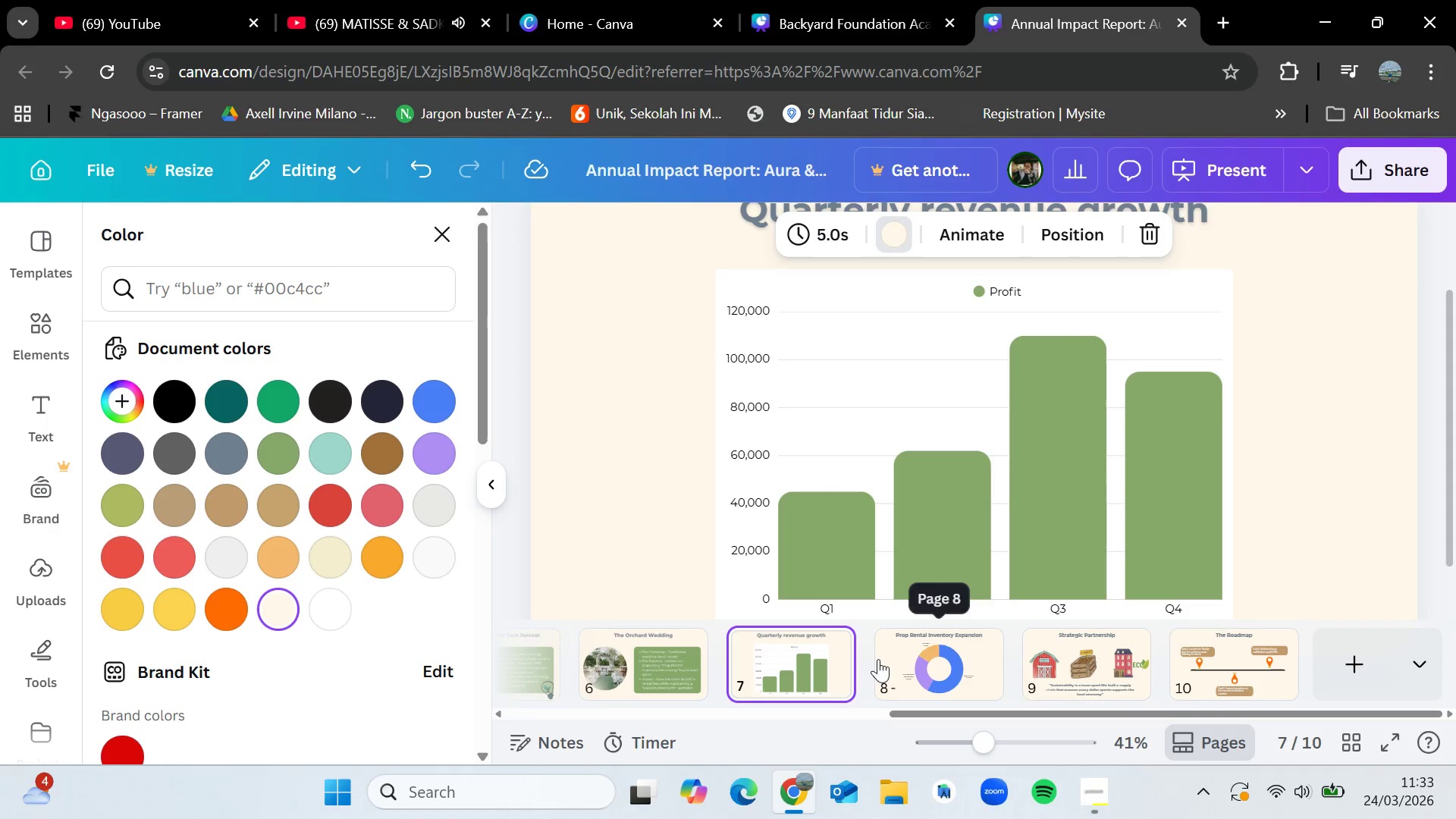 
left_click([630, 657])
 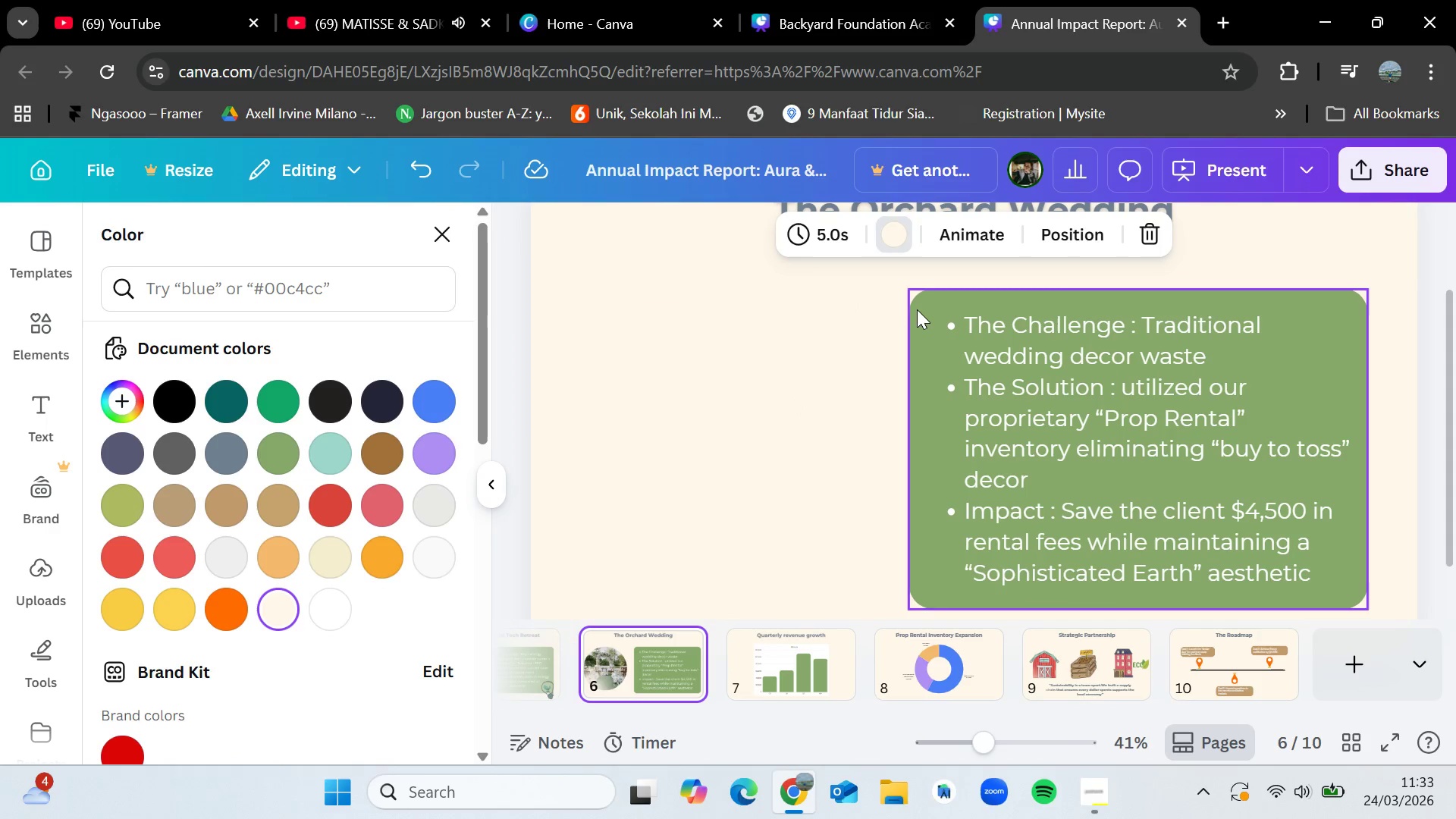 
left_click([921, 302])
 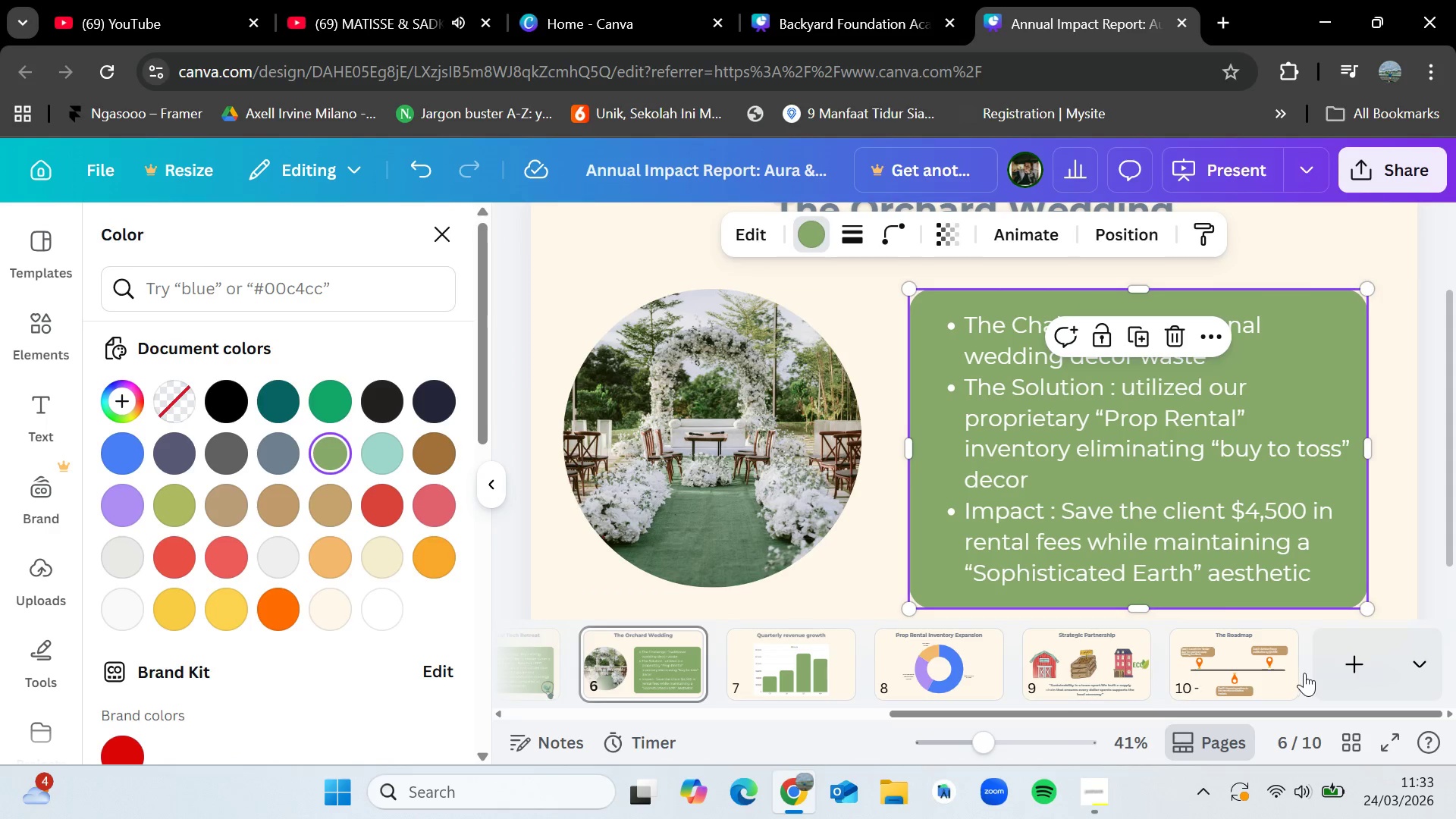 
left_click([1260, 661])
 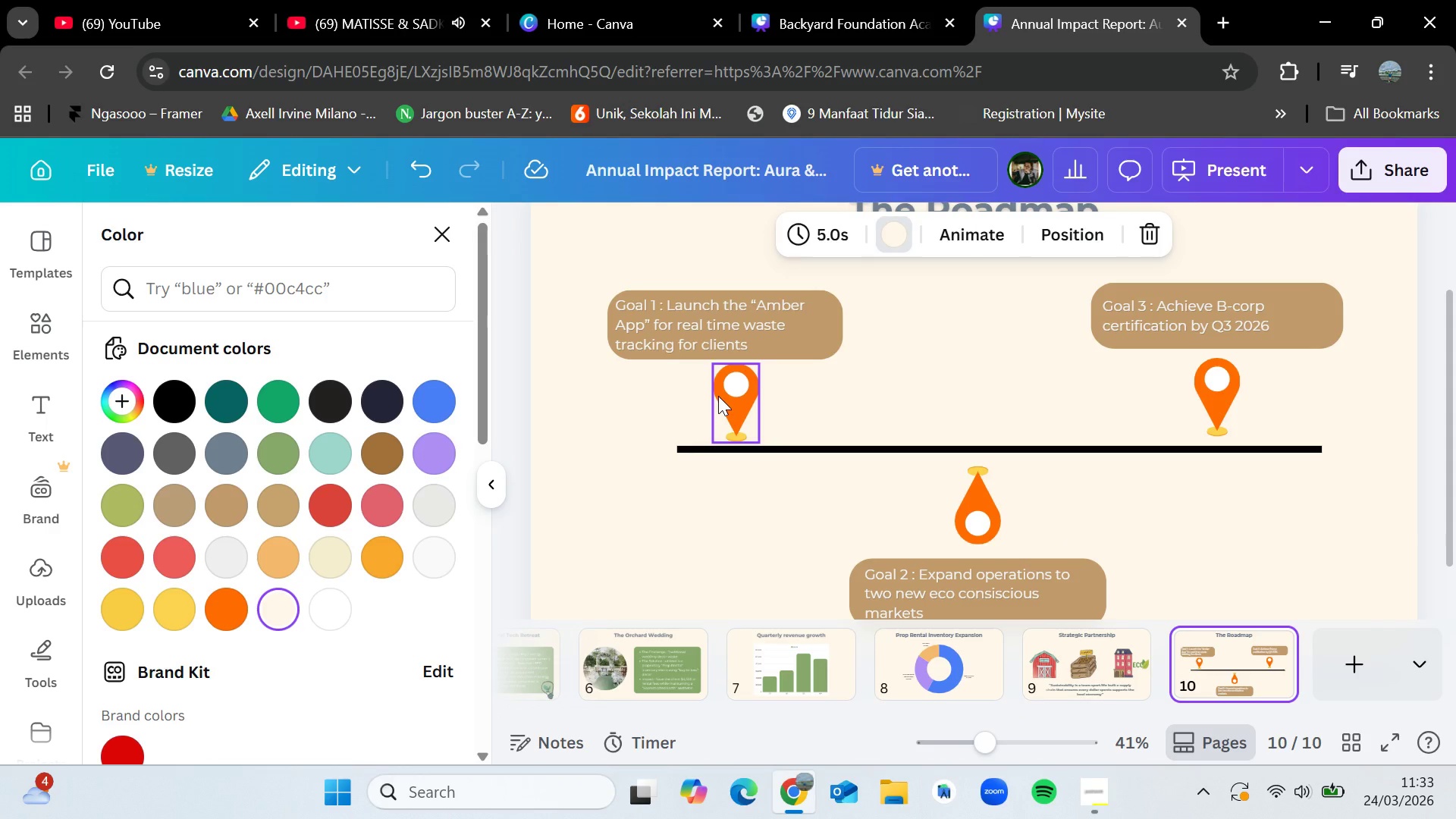 
left_click([718, 396])
 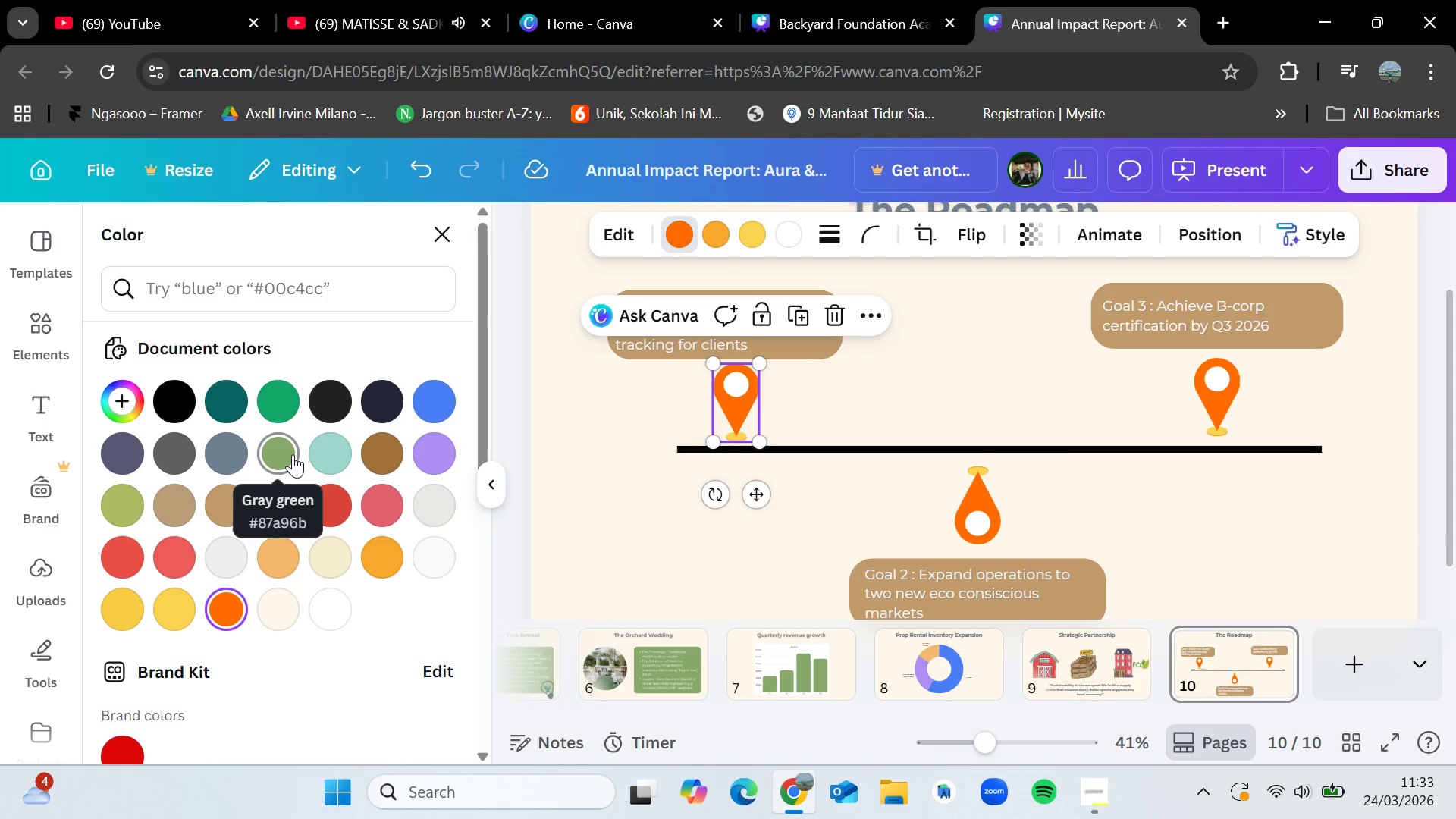 
left_click([293, 454])
 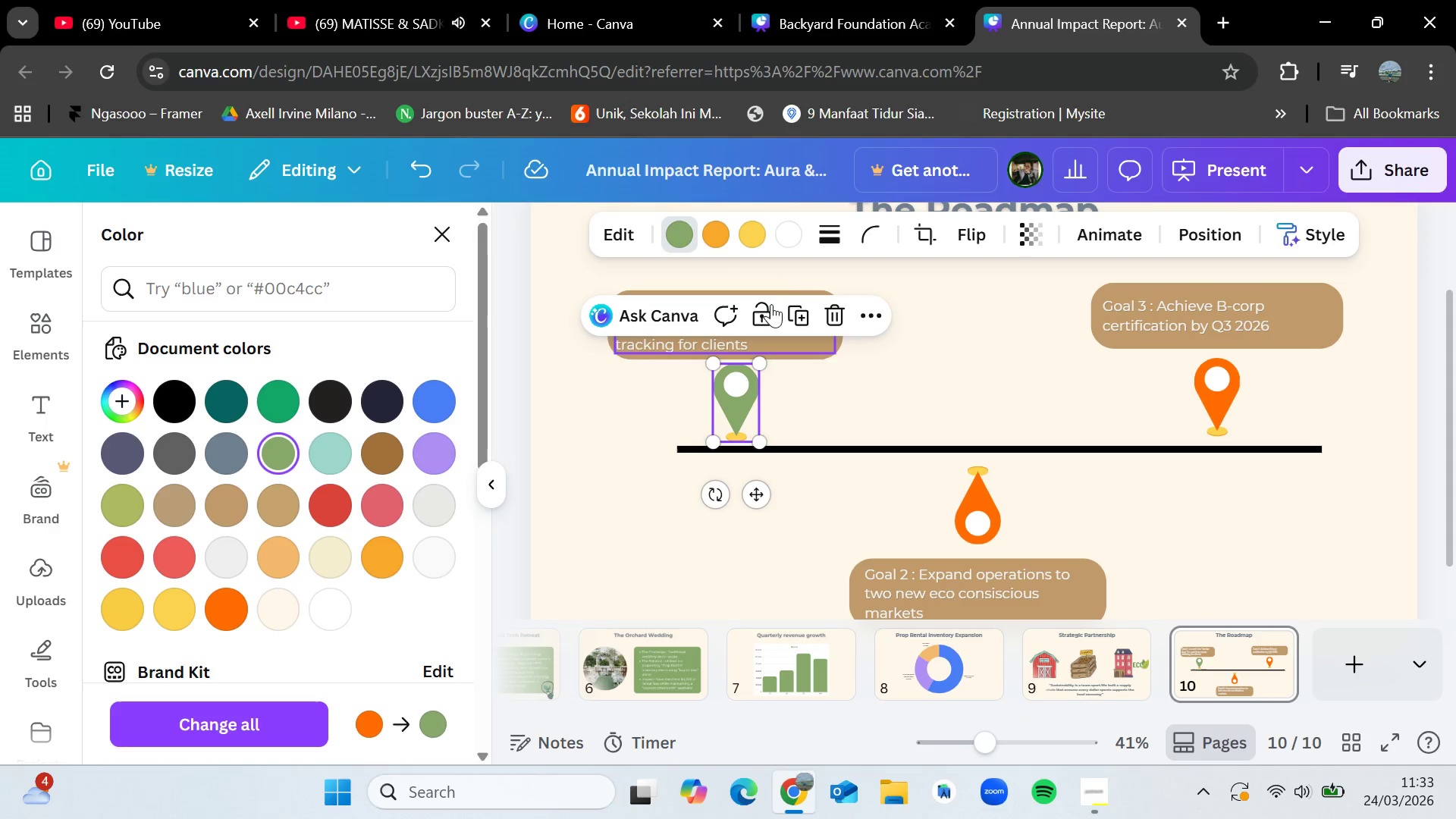 
left_click([758, 246])
 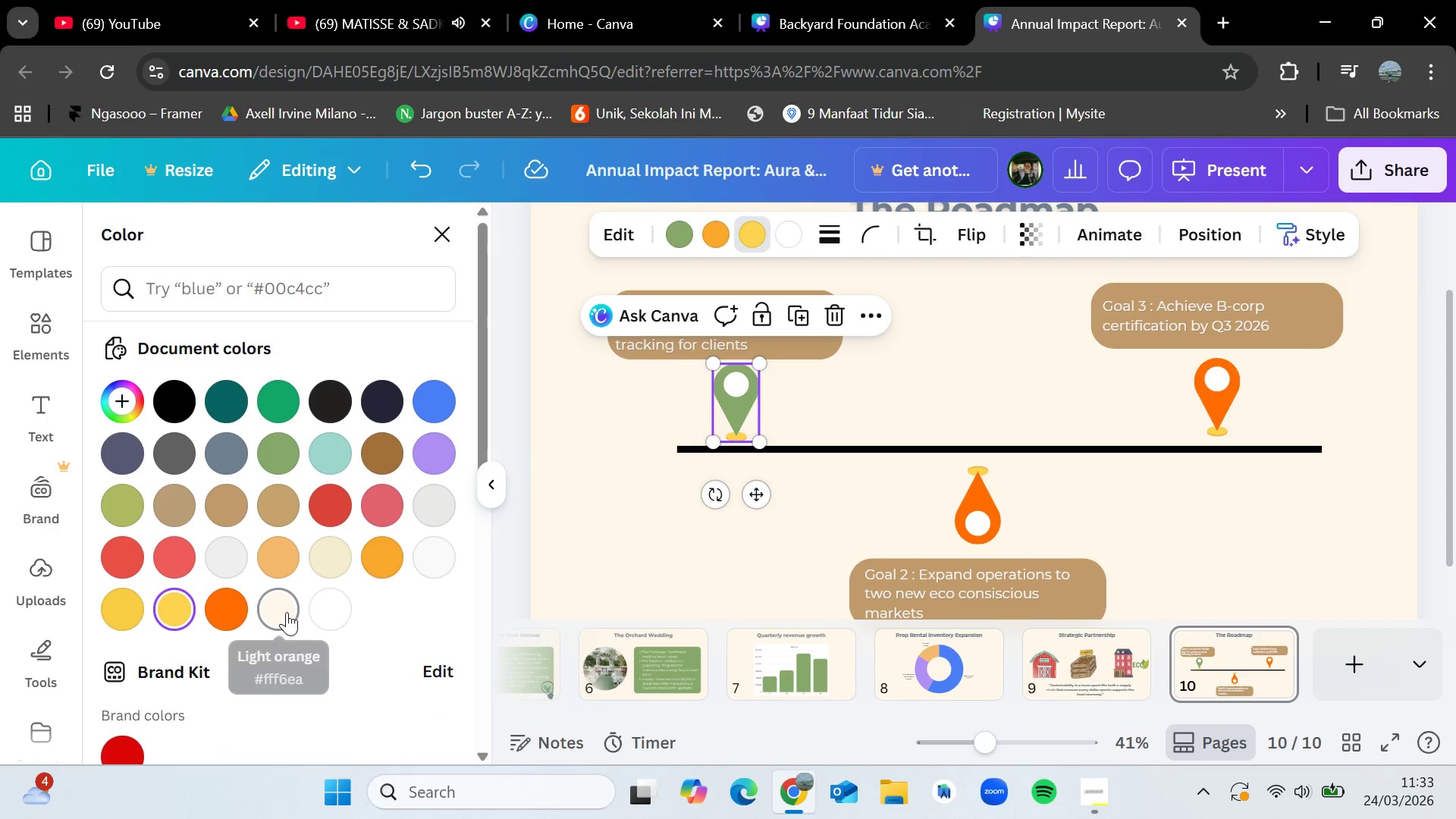 
left_click([332, 606])
 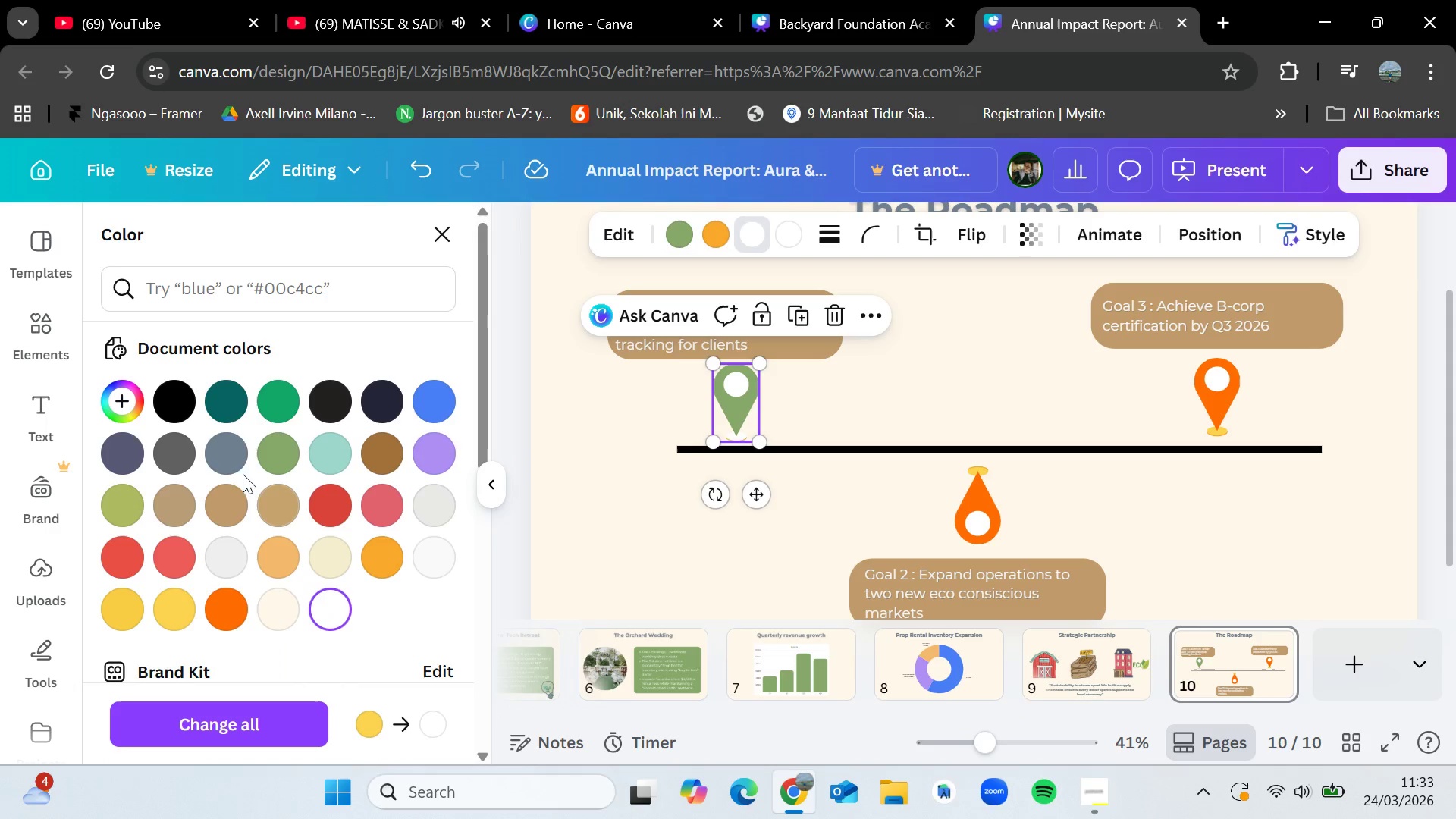 
left_click([234, 449])
 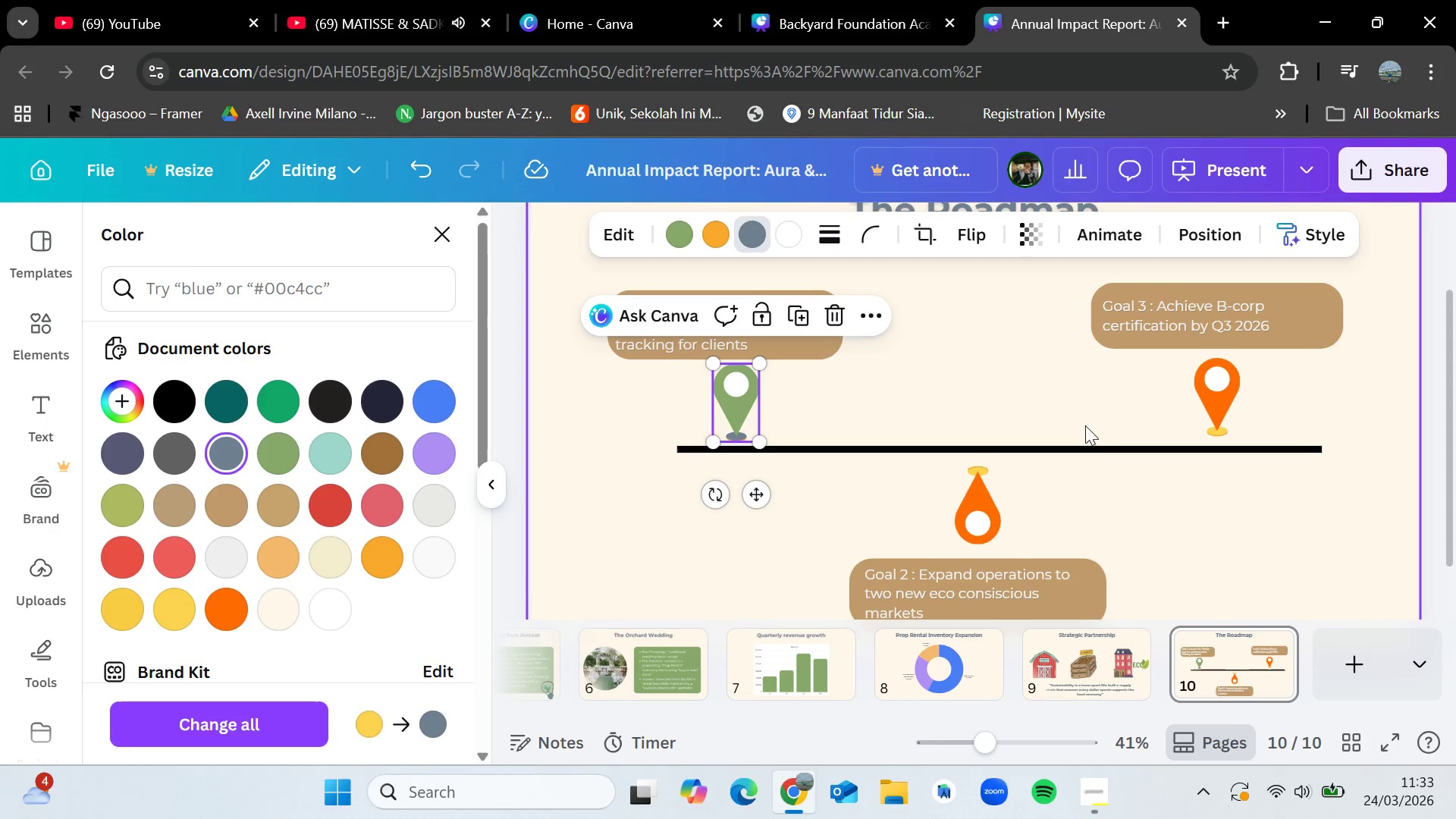 
wait(5.86)
 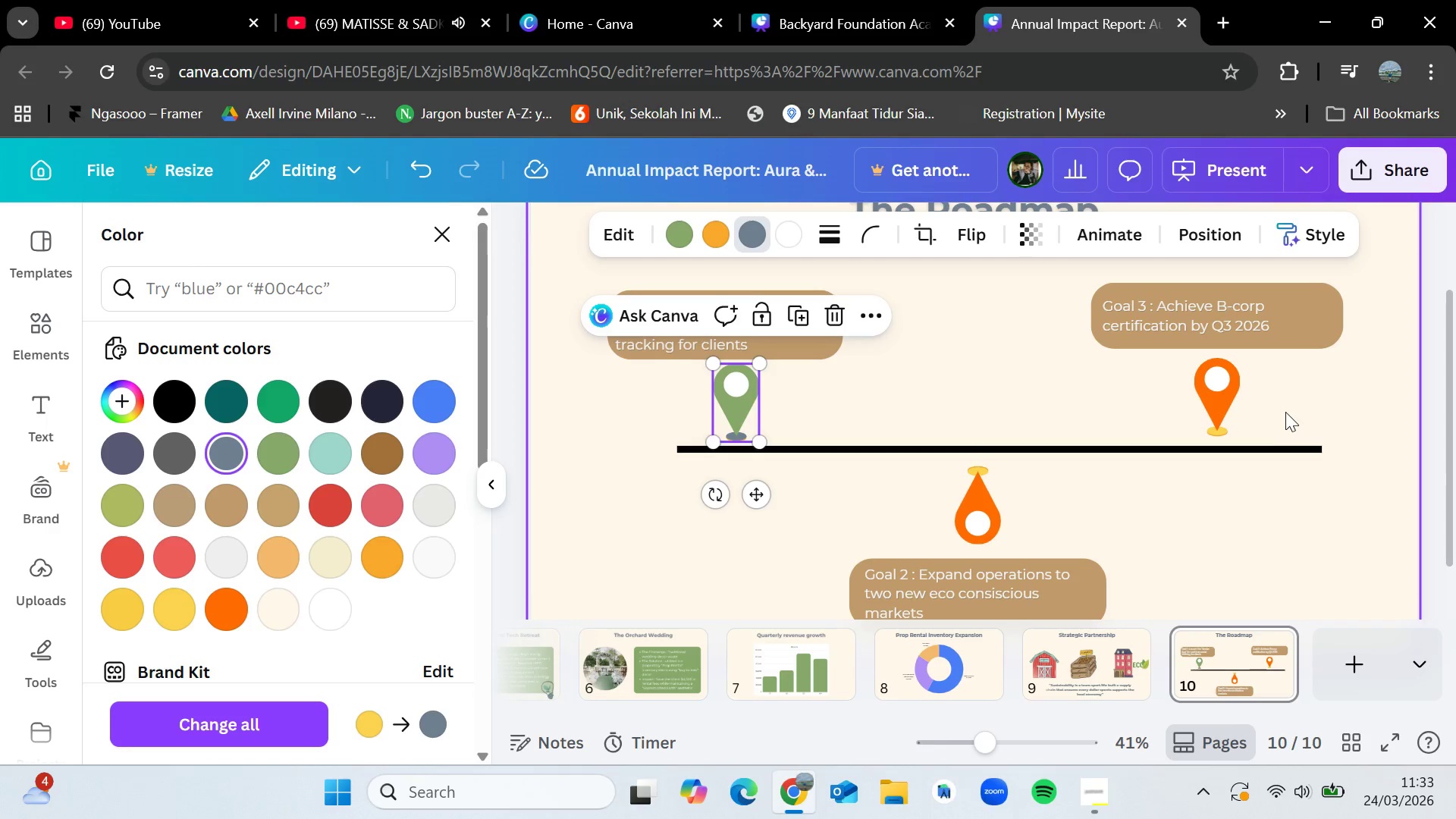 
key(Control+Z)
 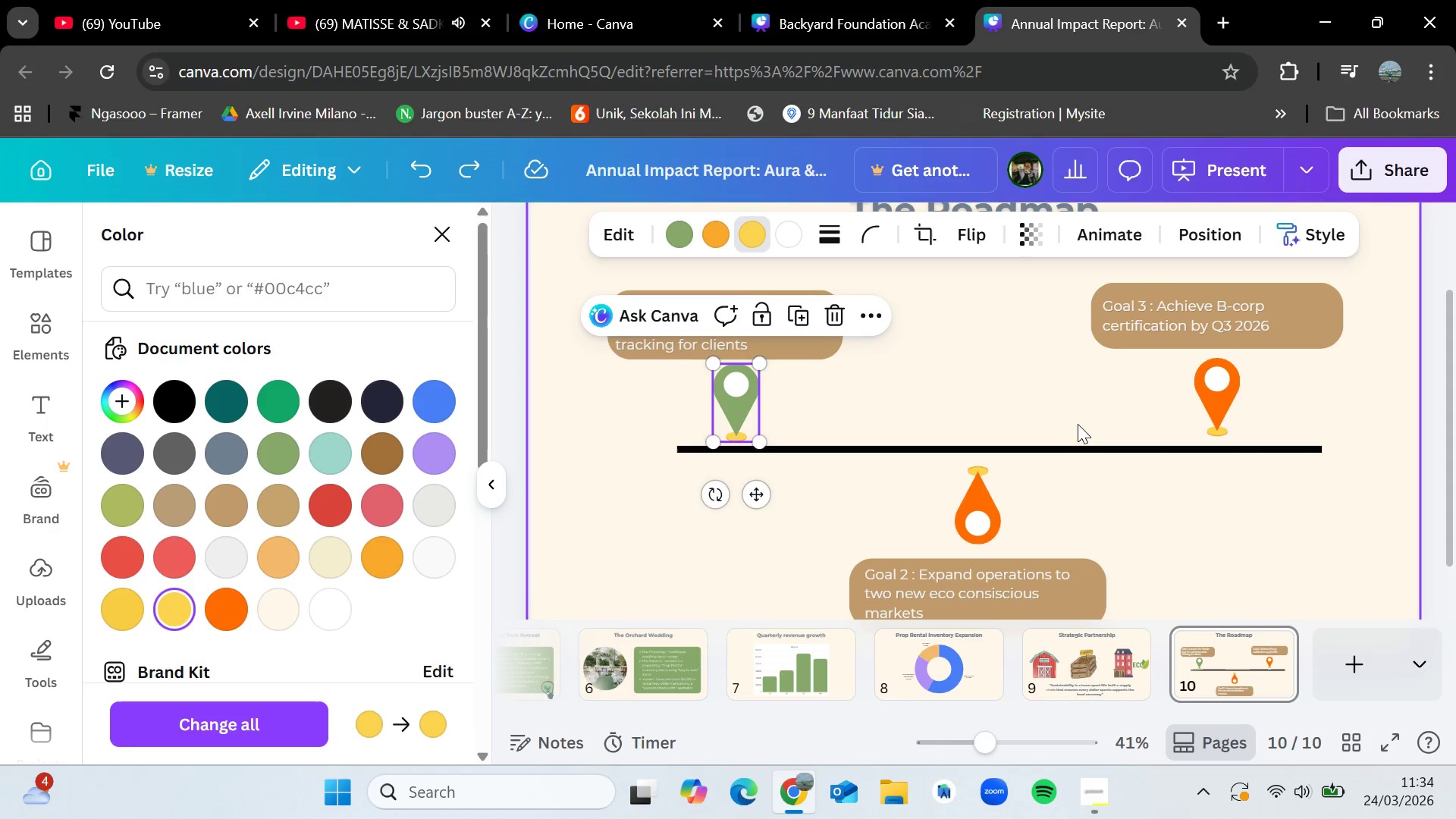 
key(Control+Z)
 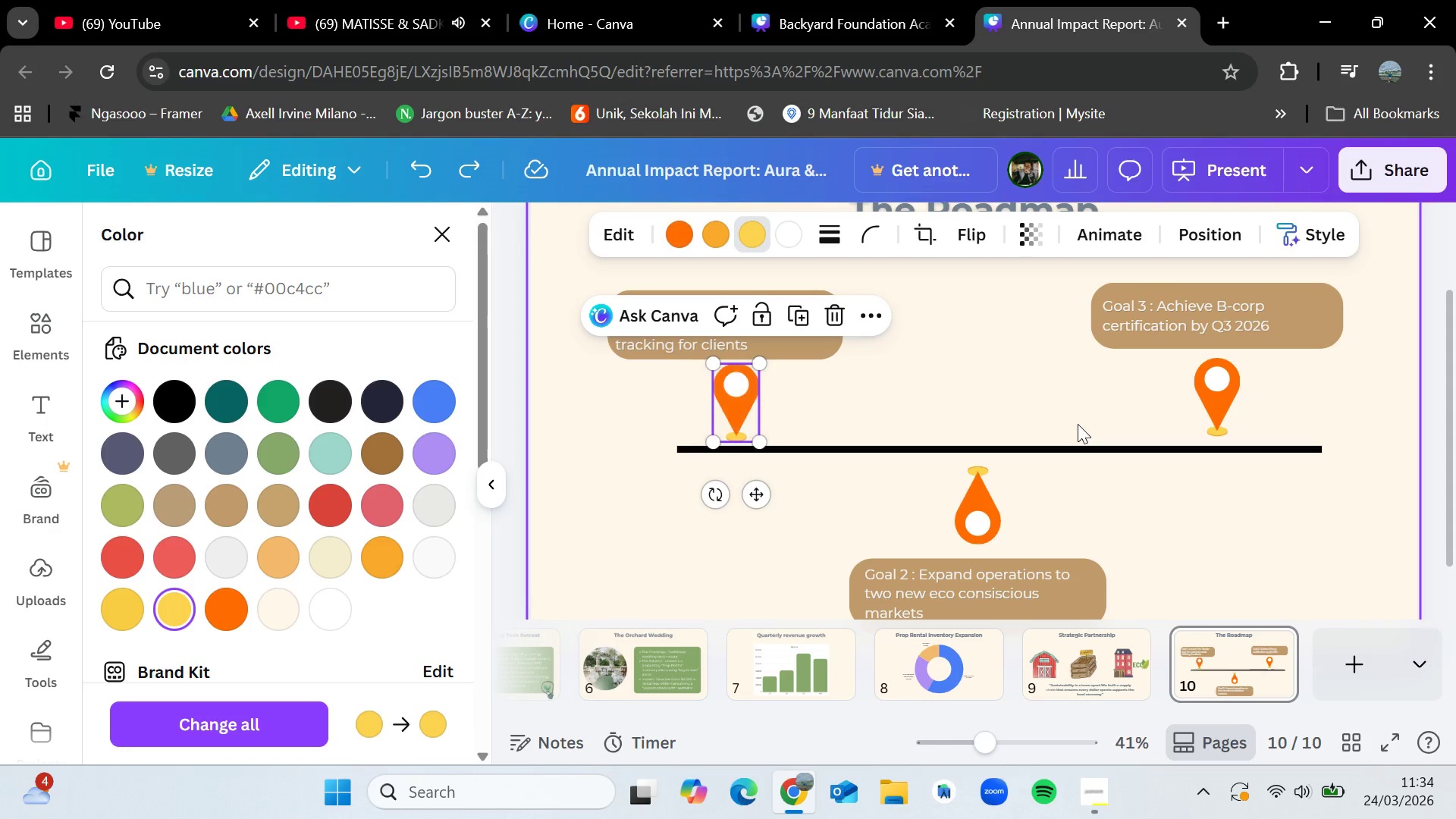 
key(Control+Z)
 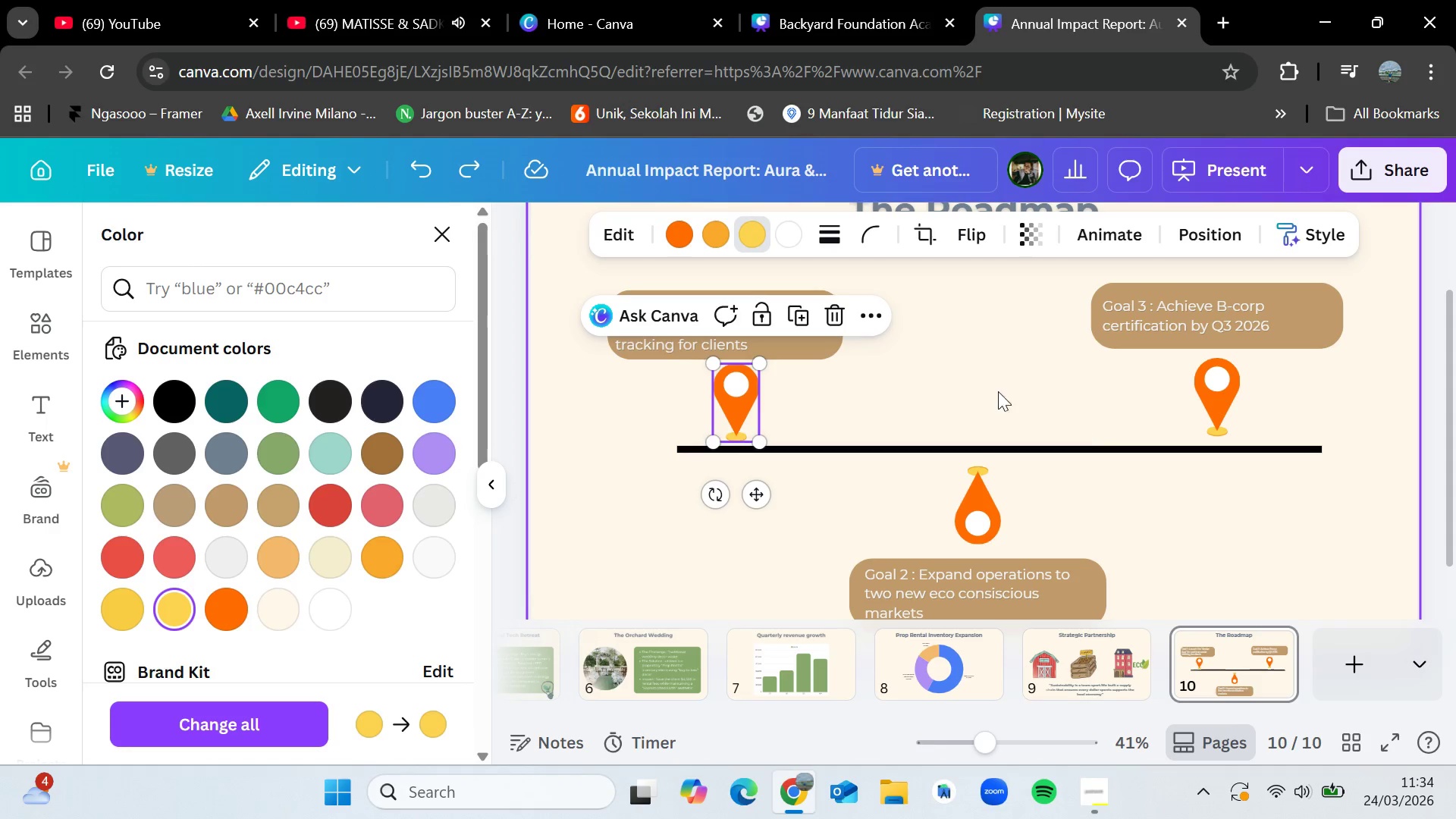 
left_click([977, 388])
 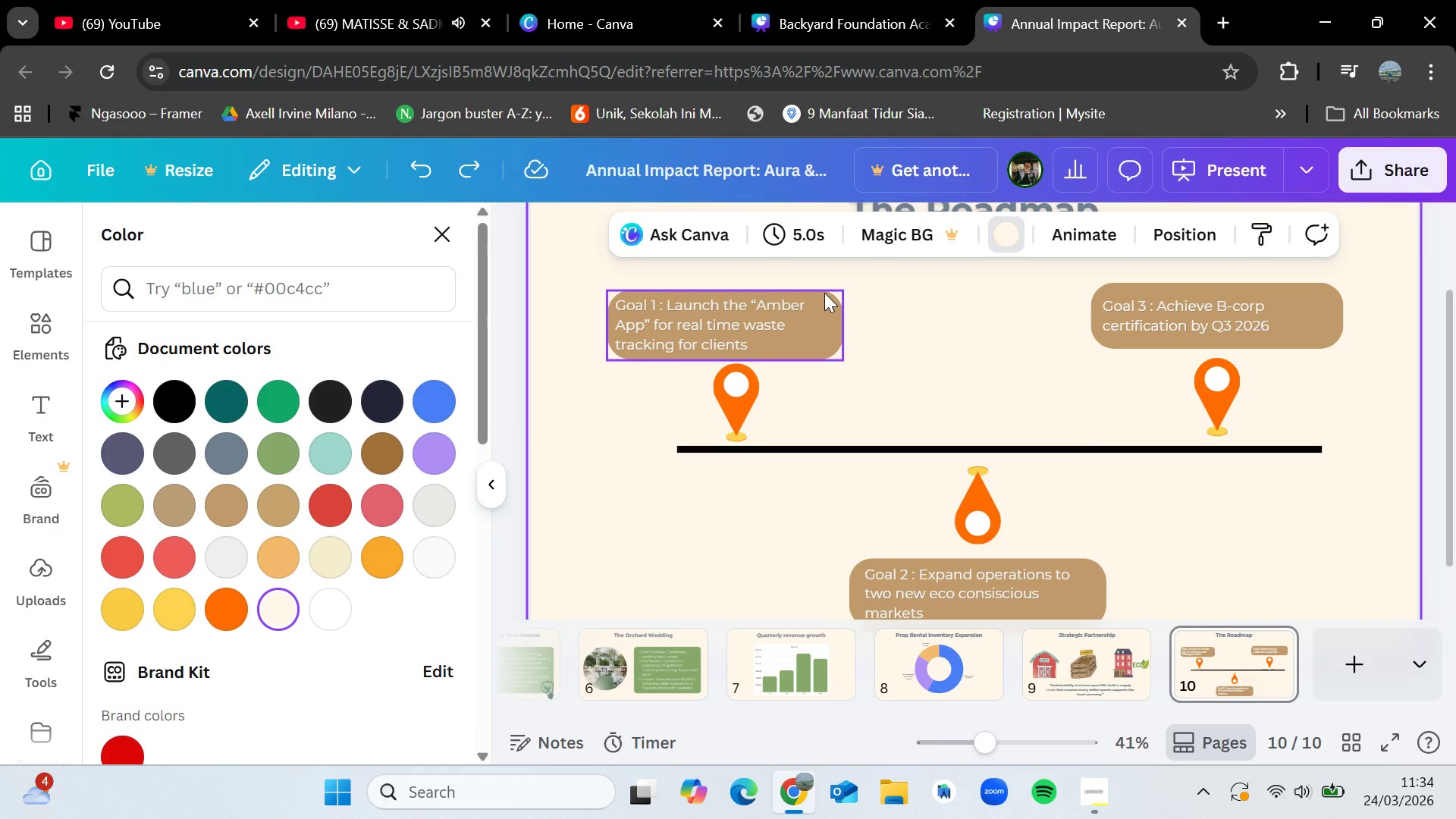 
left_click([824, 293])
 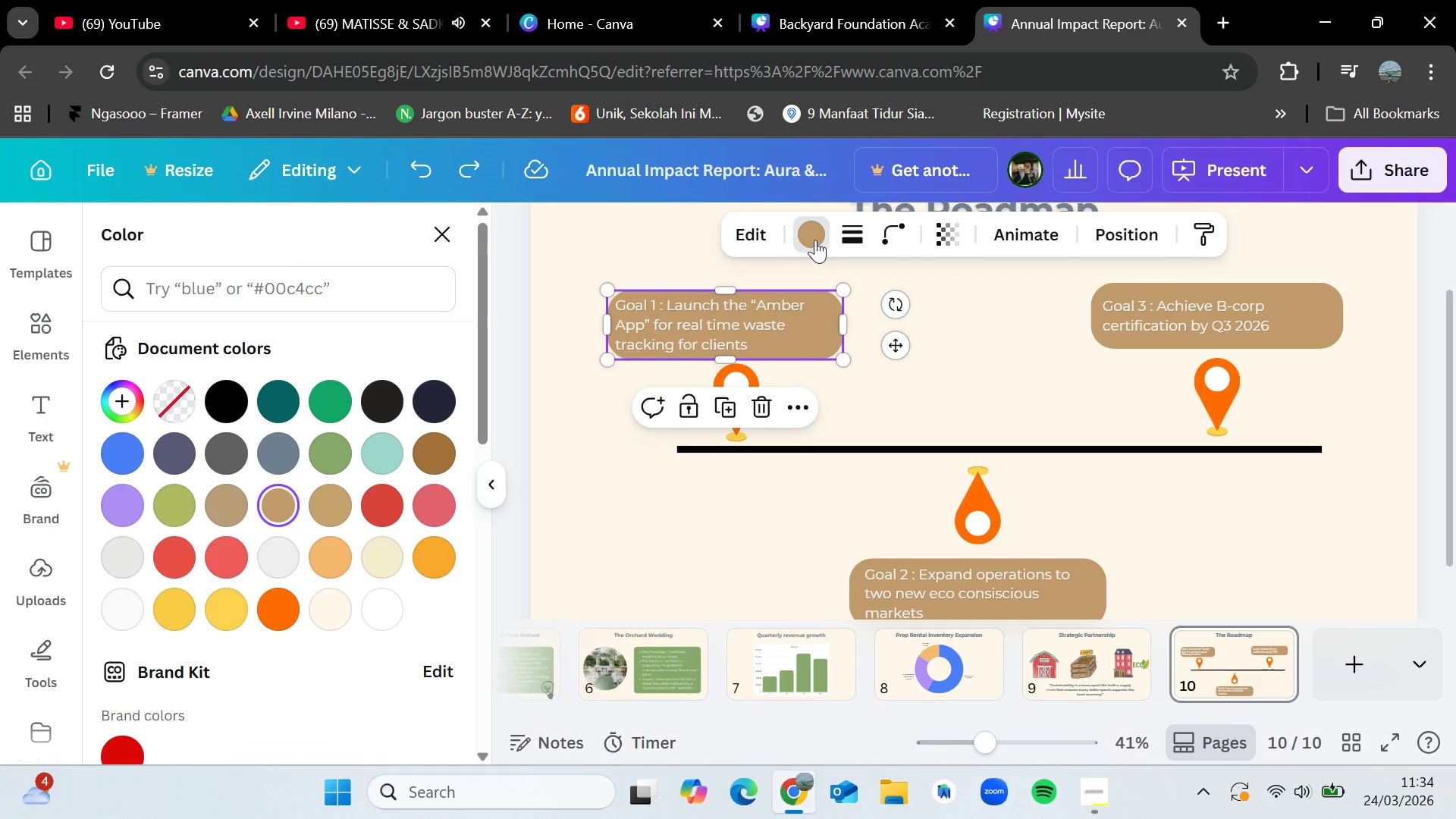 
left_click([815, 238])
 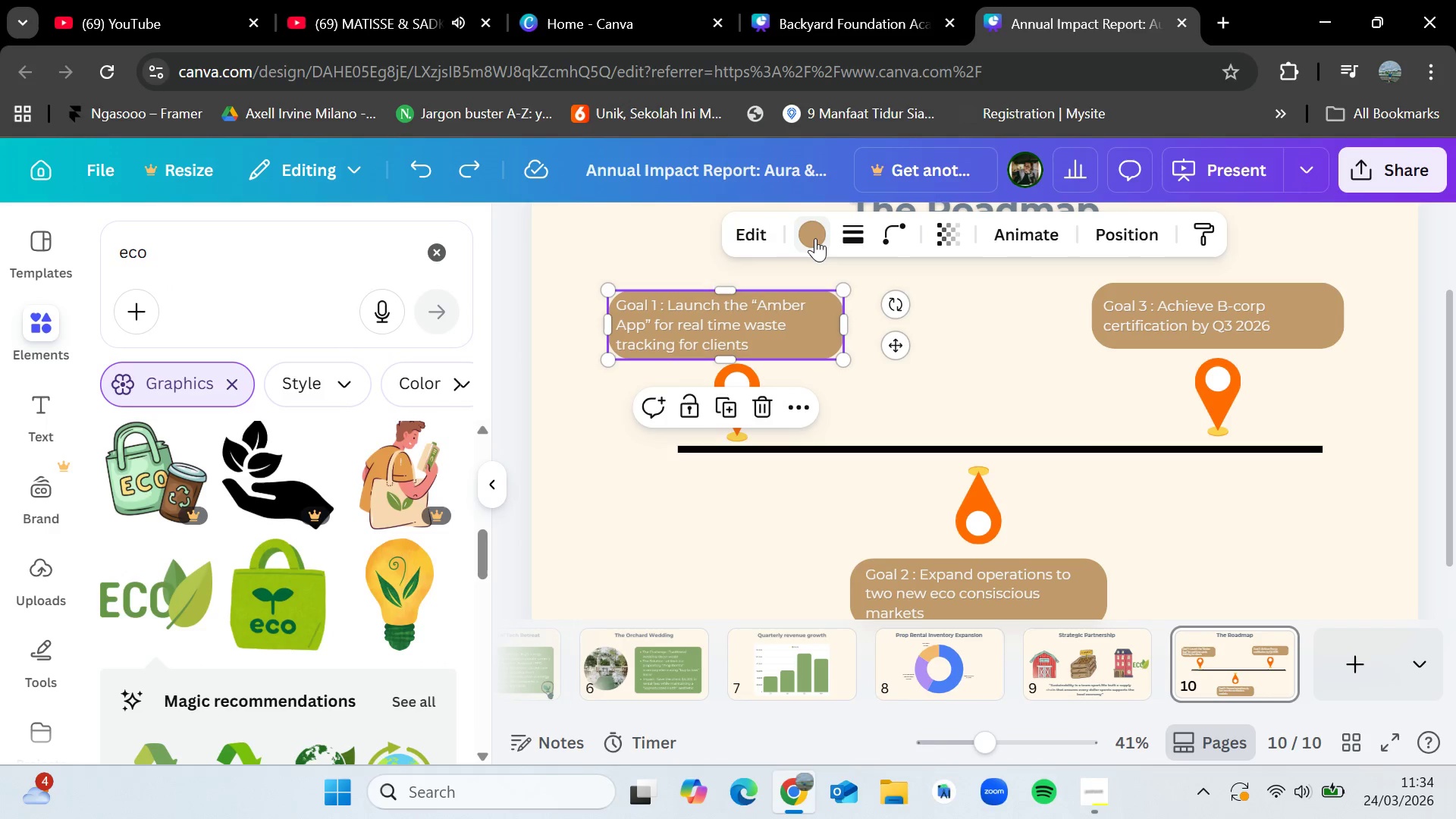 
left_click([815, 238])
 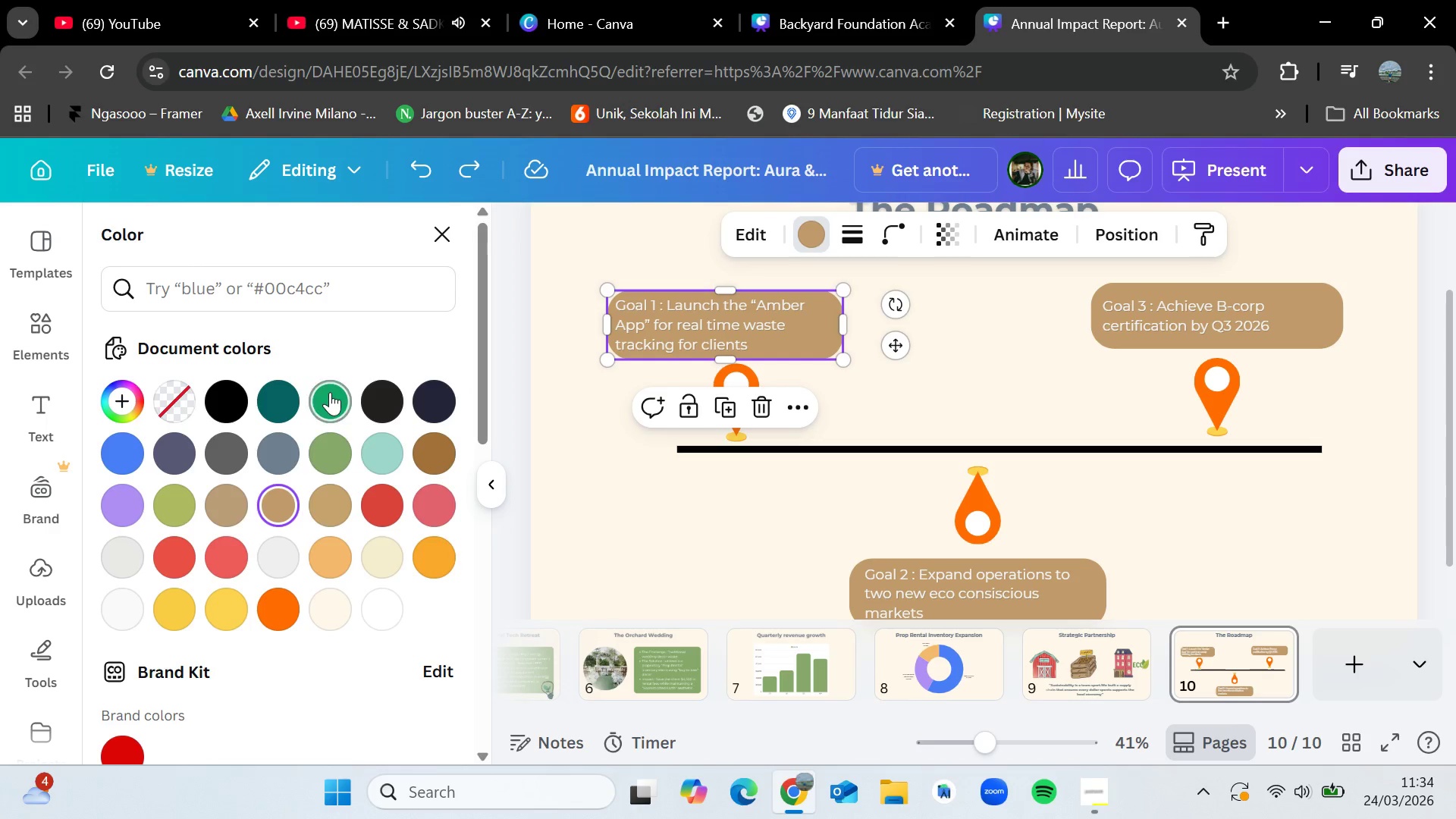 
left_click([342, 441])
 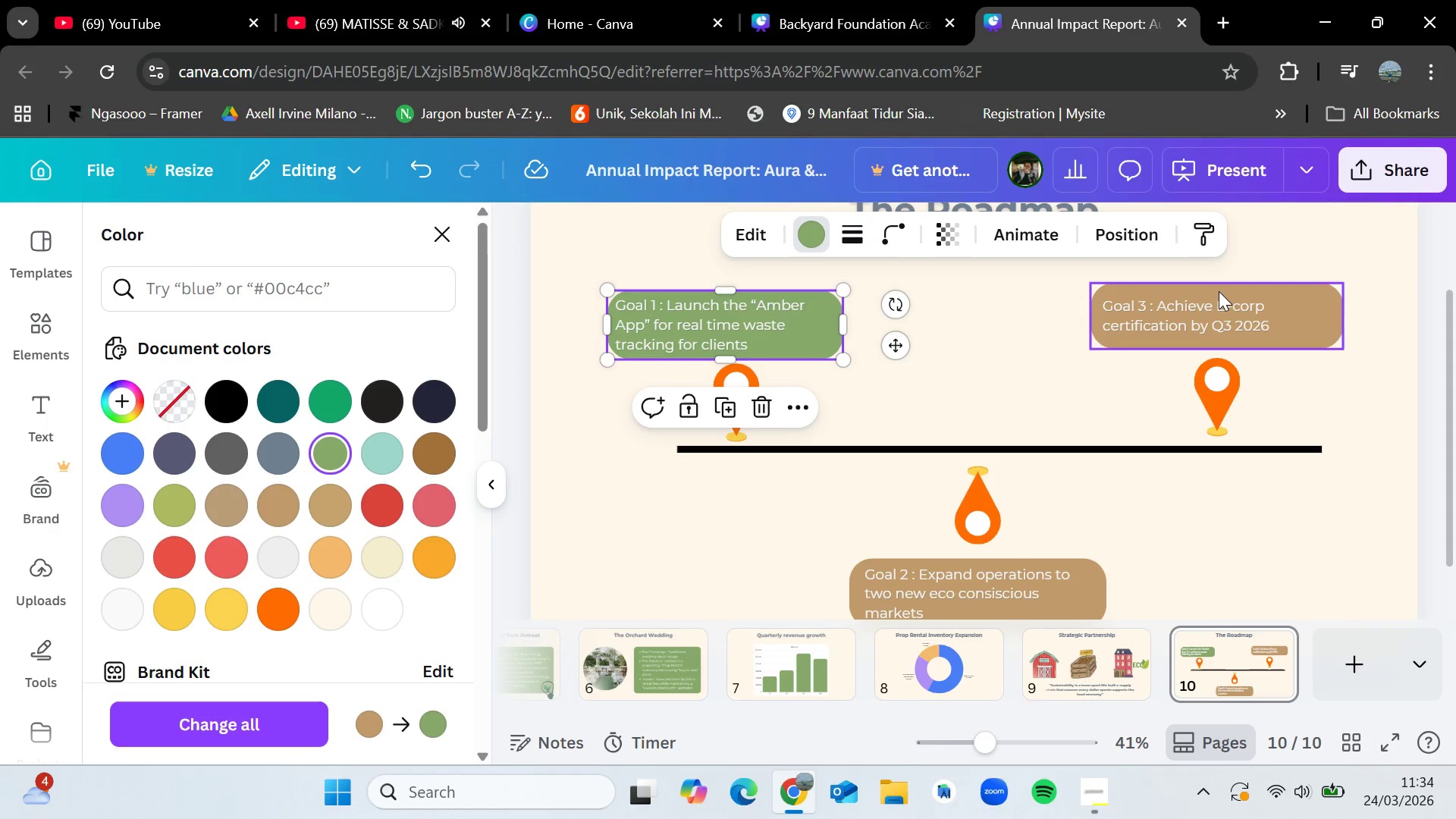 
left_click([1221, 290])
 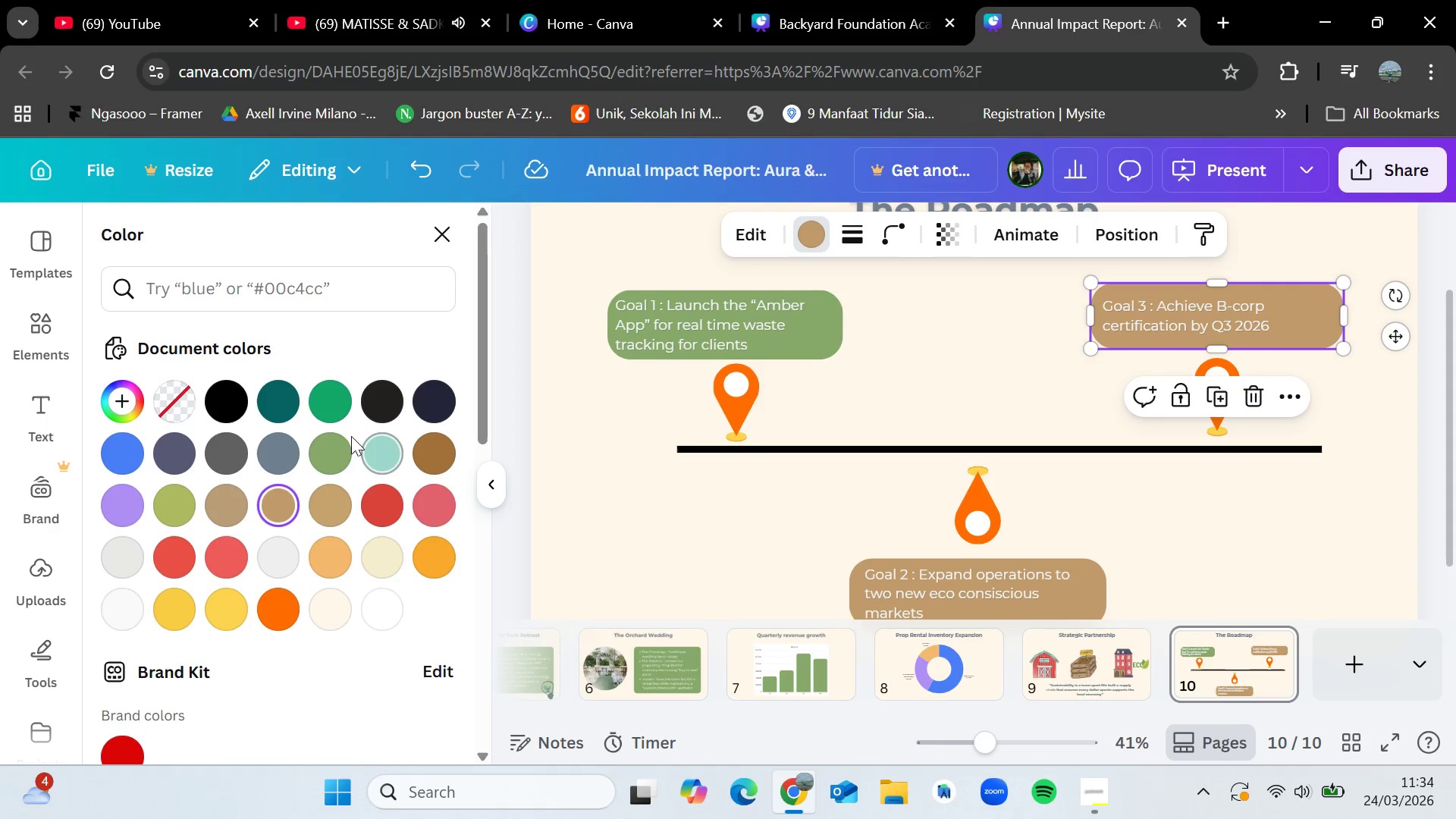 
left_click([341, 436])
 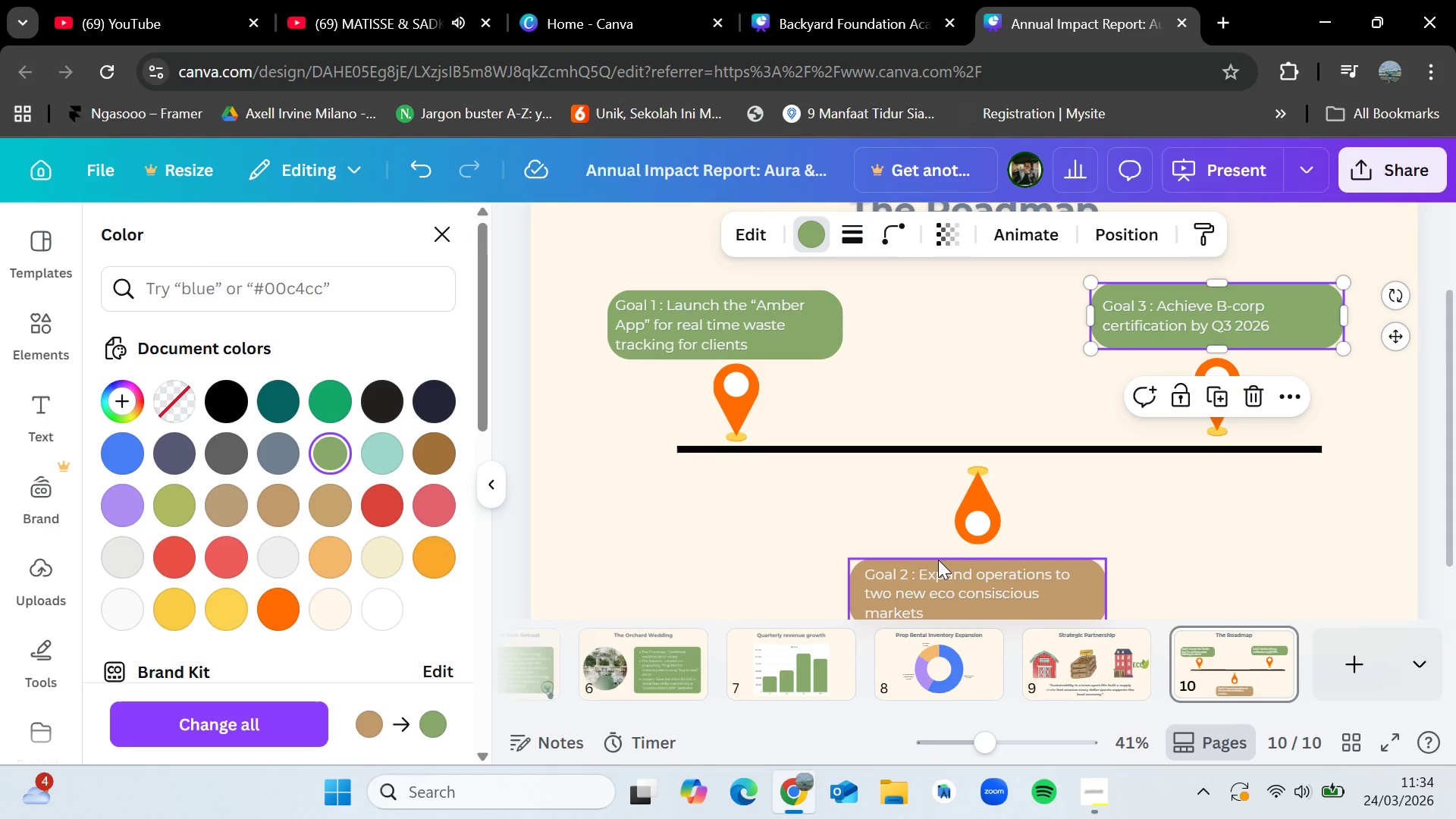 
left_click([939, 562])
 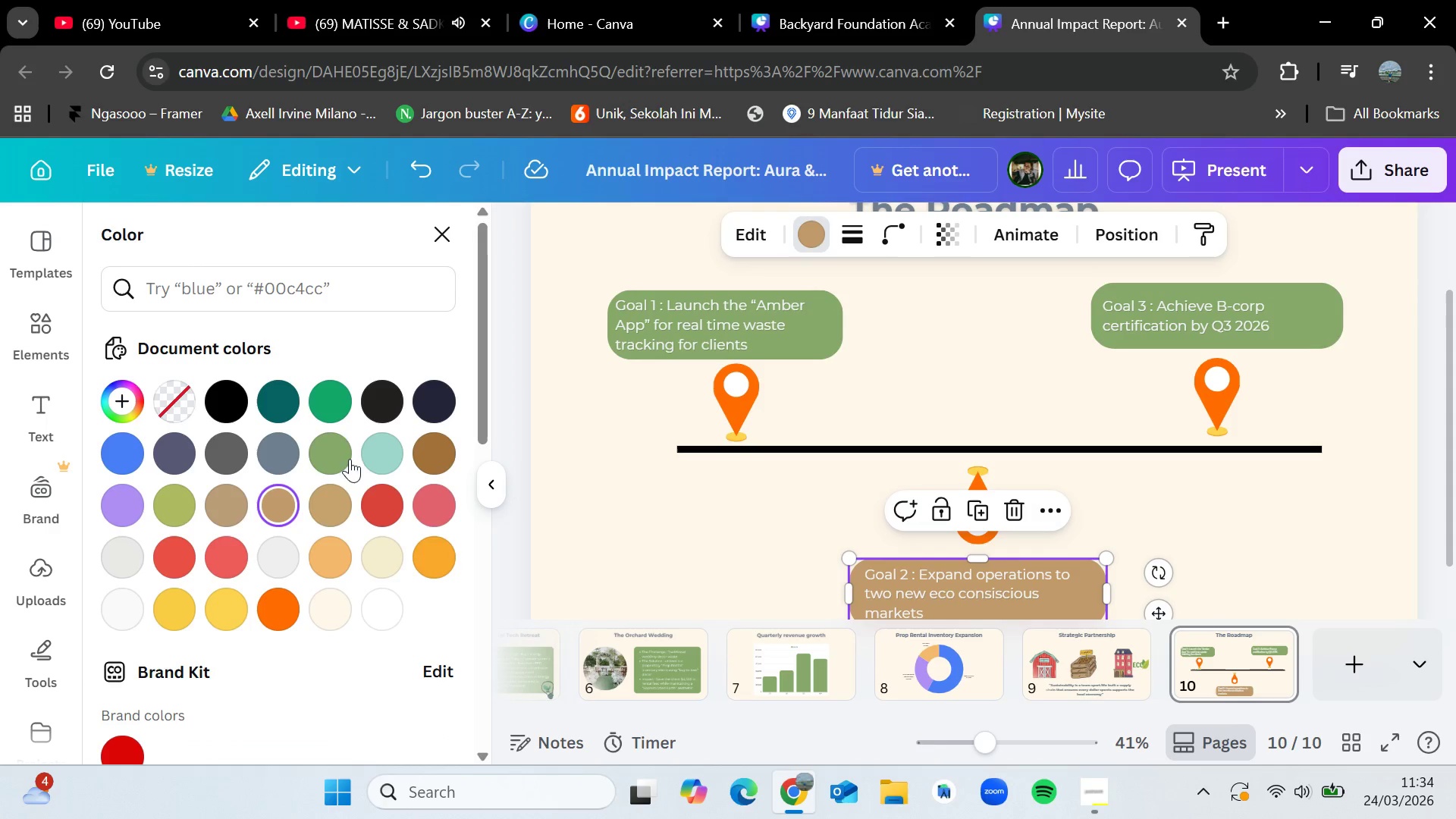 
left_click([337, 453])
 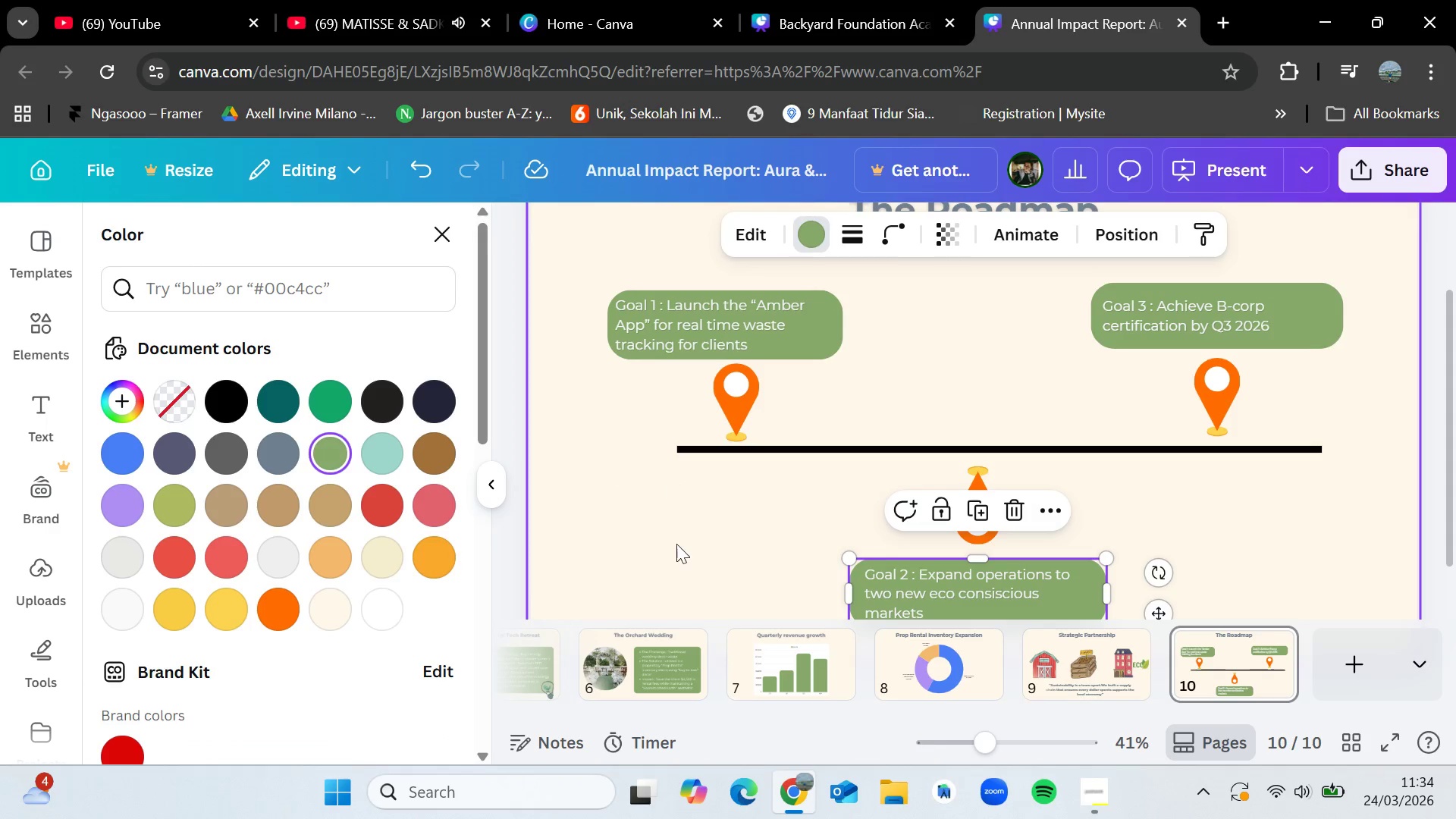 
left_click([676, 550])
 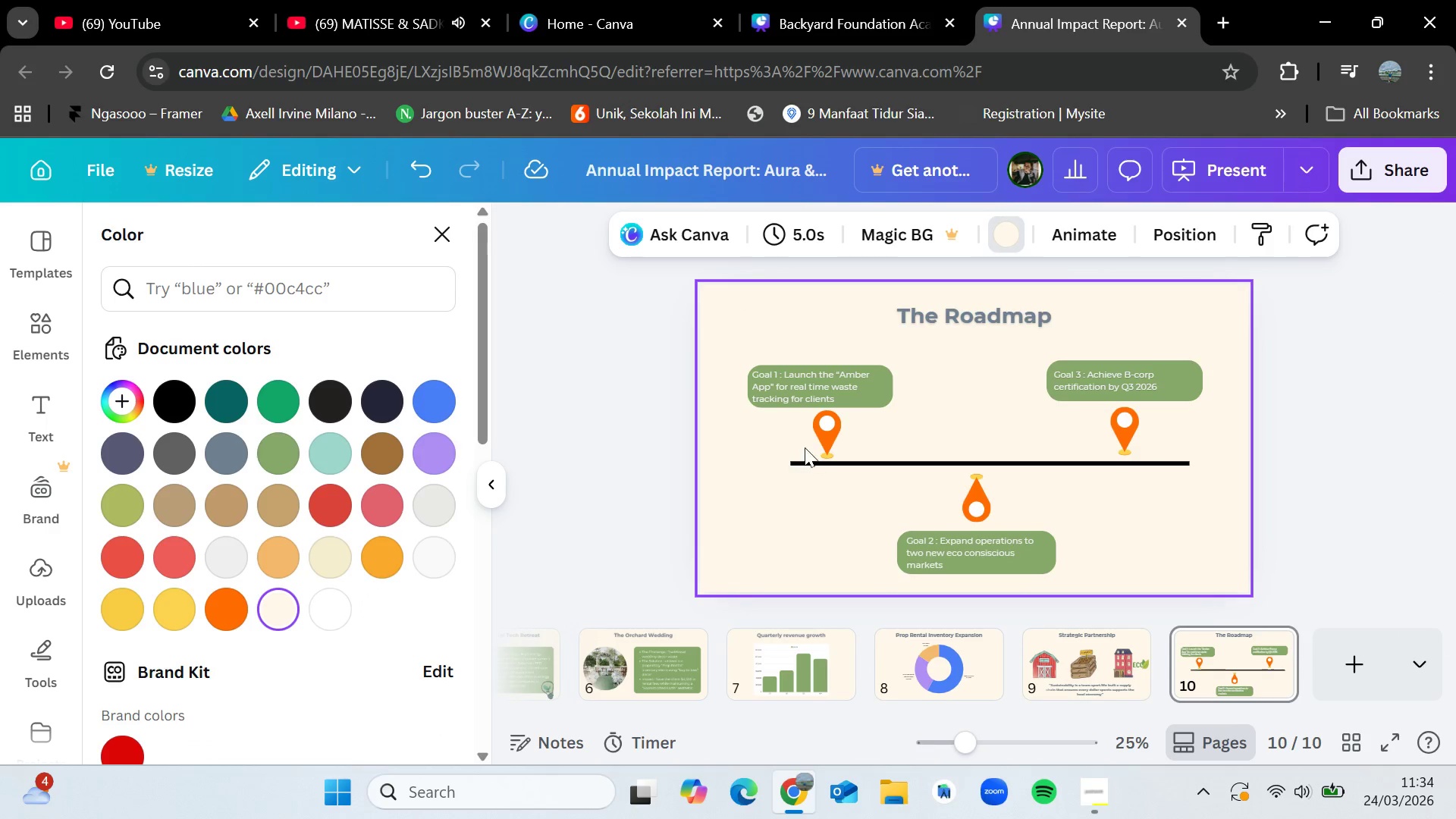 
left_click([827, 425])
 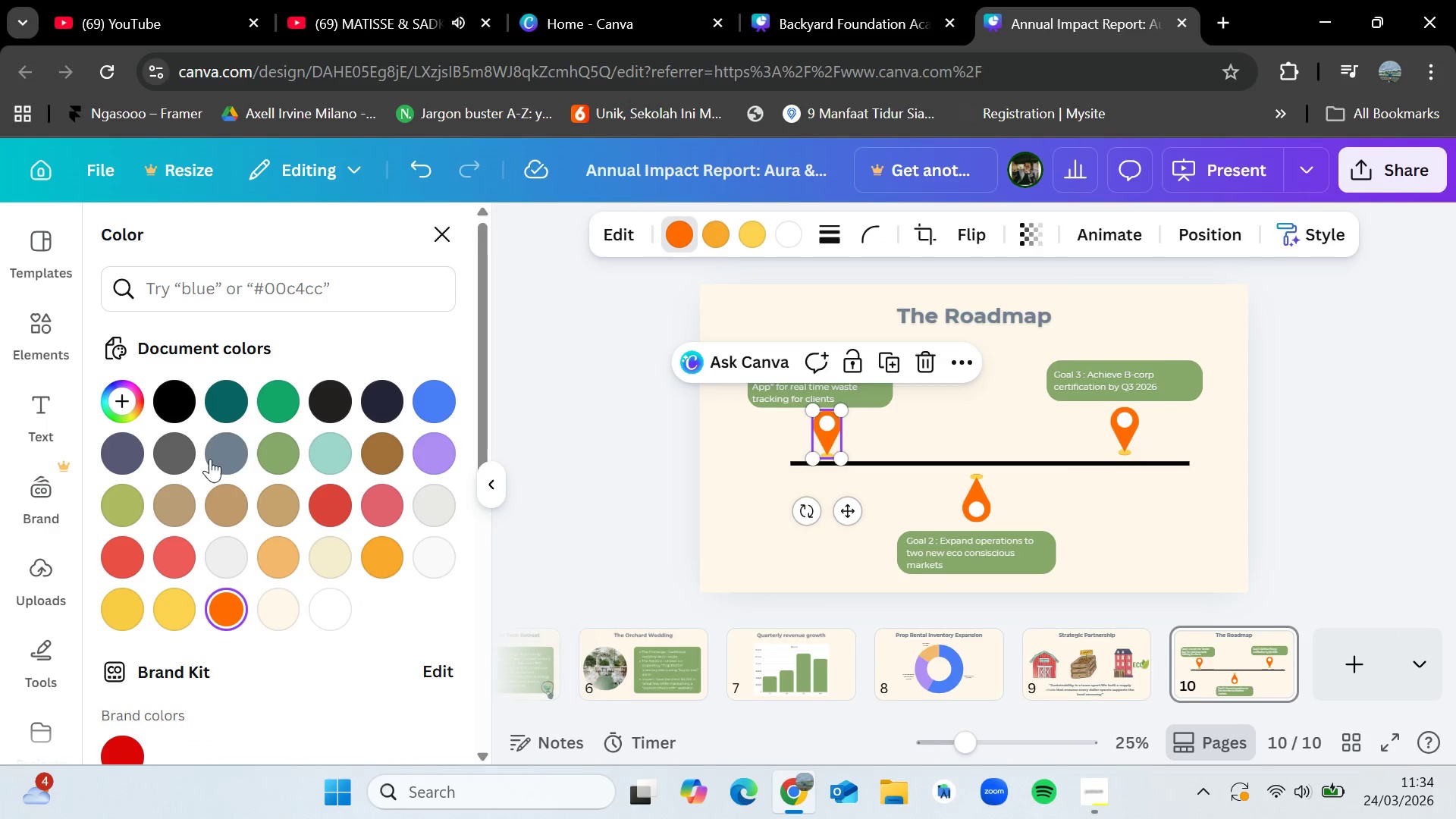 
left_click([217, 460])
 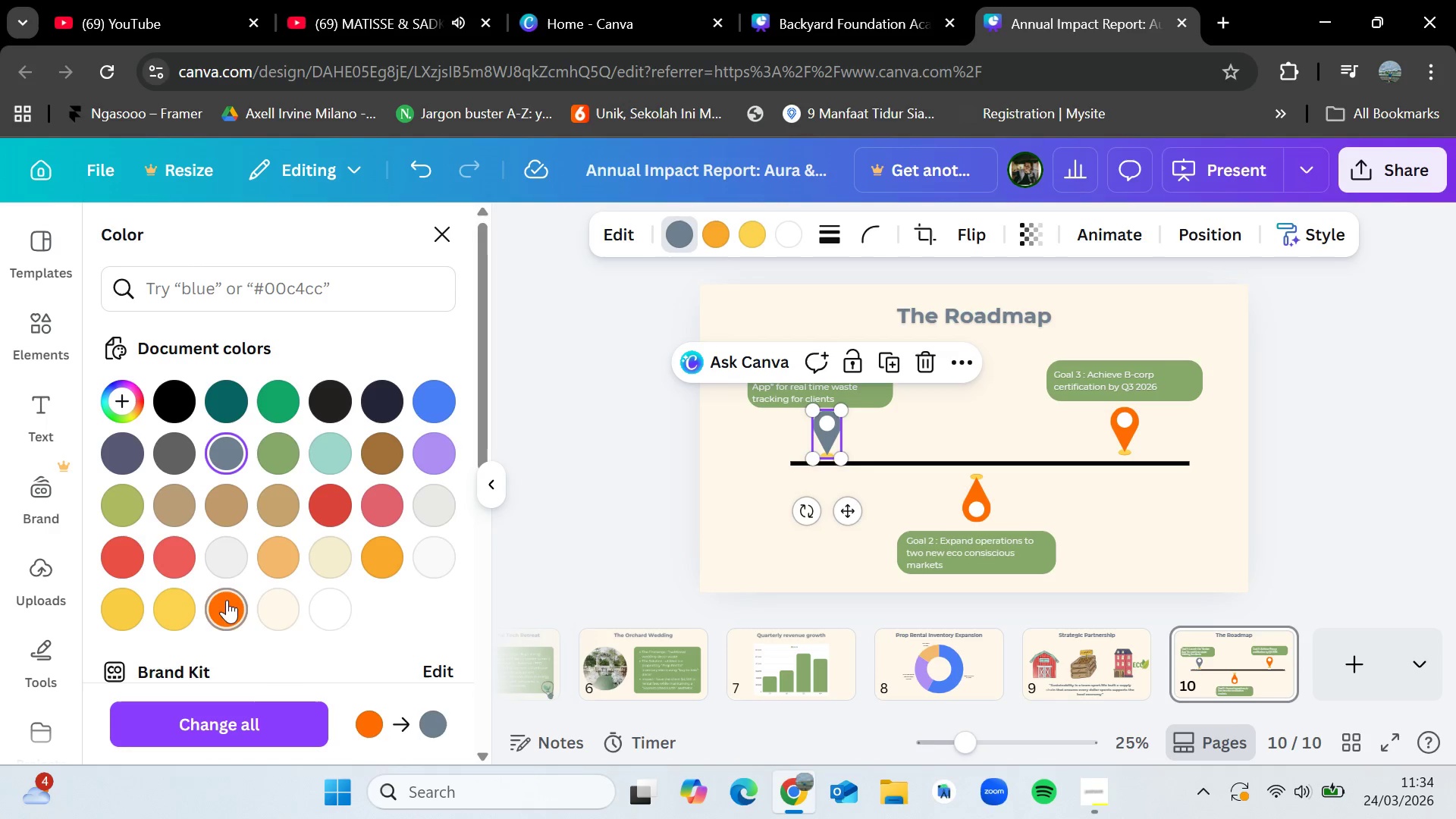 
left_click([116, 548])
 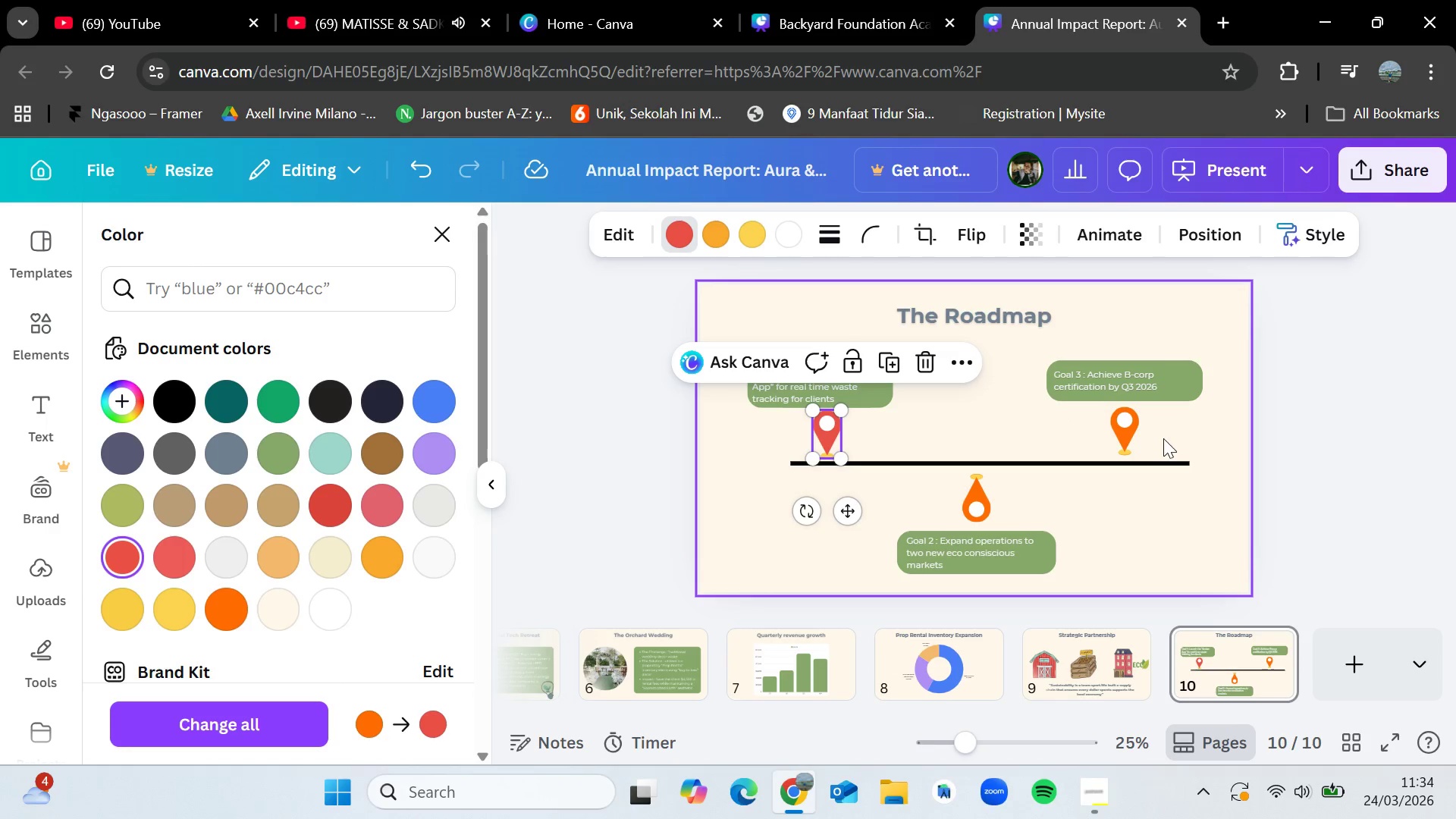 
left_click([1128, 438])
 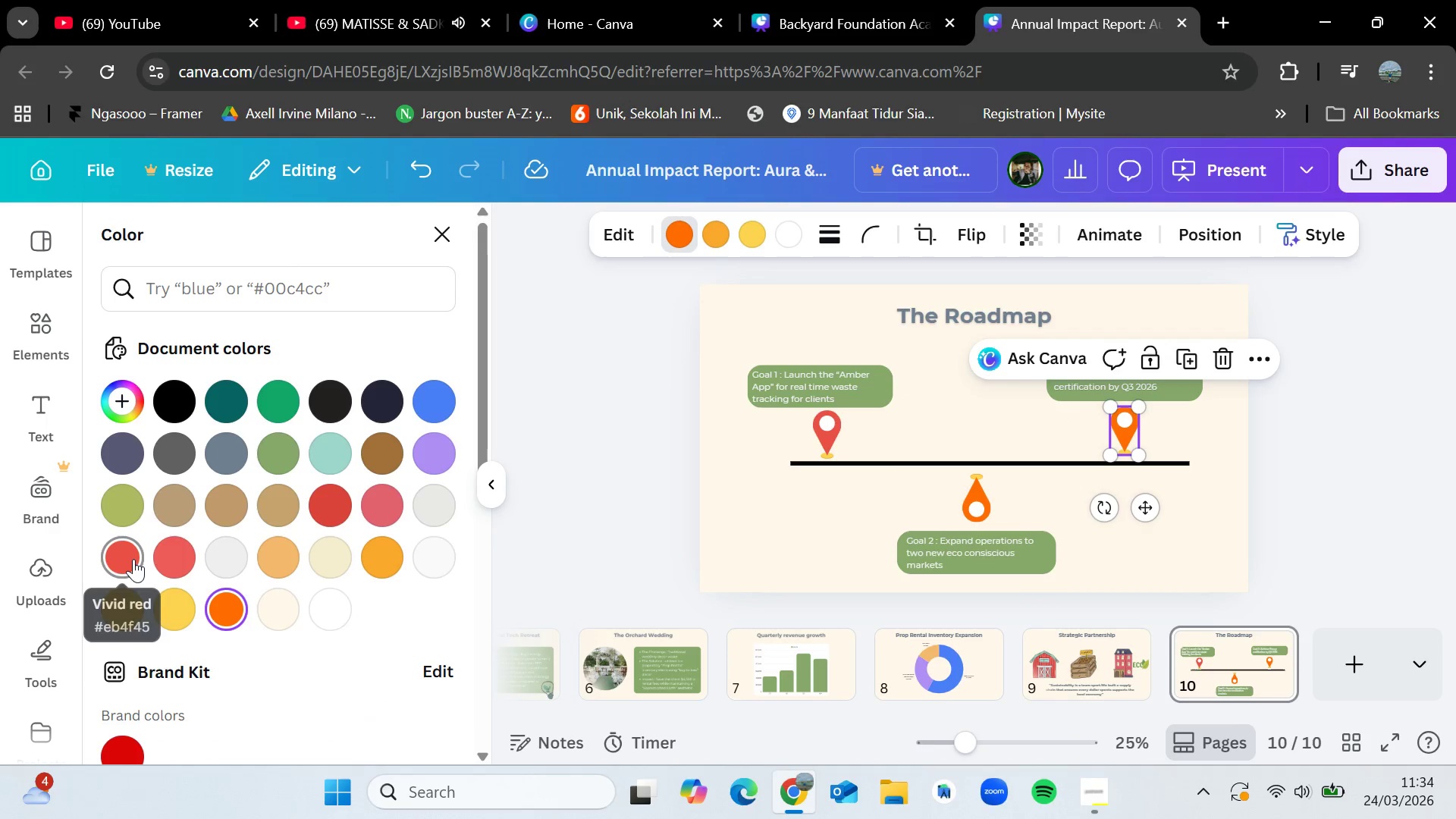 
left_click([133, 559])
 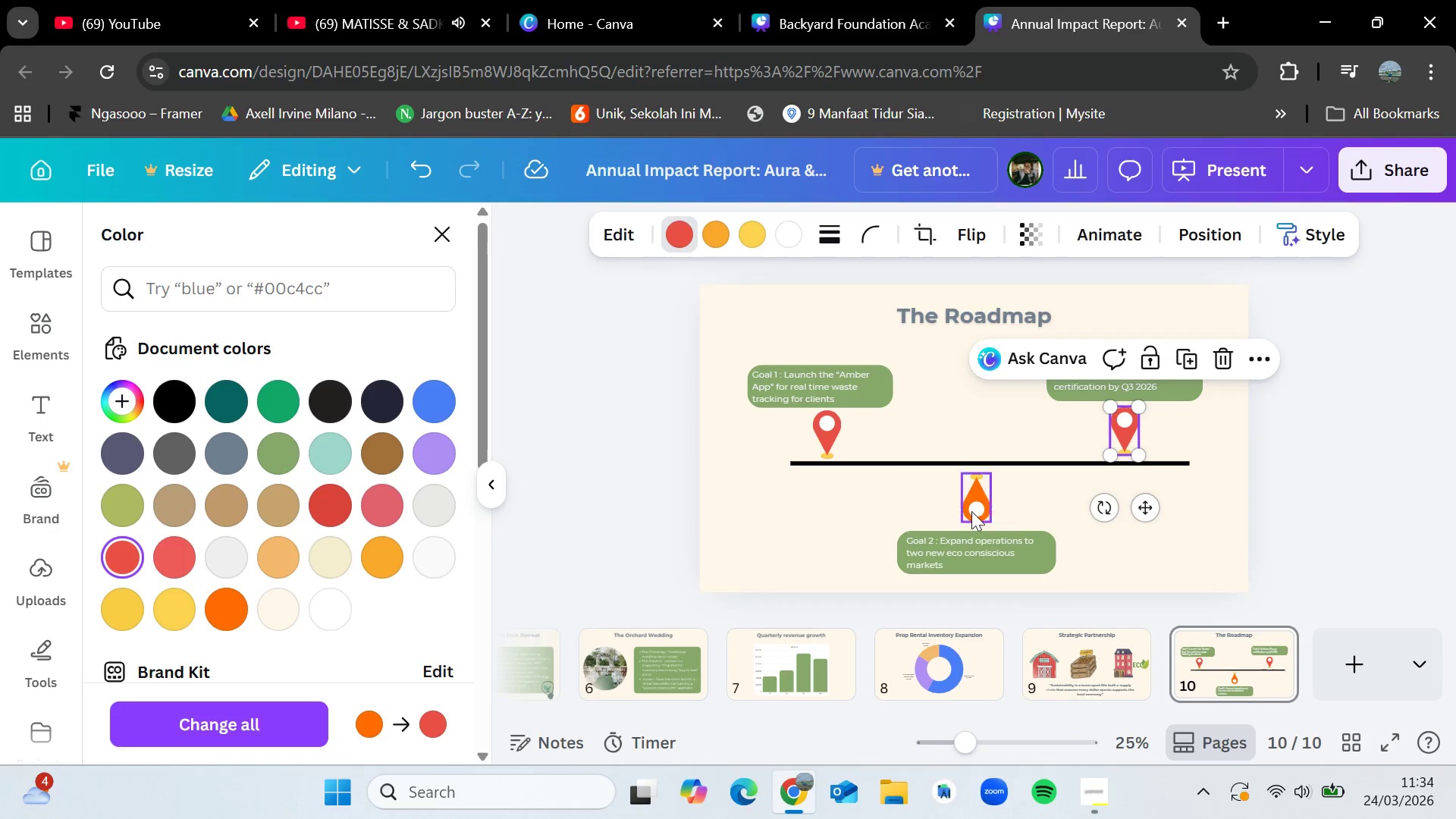 
left_click([972, 500])
 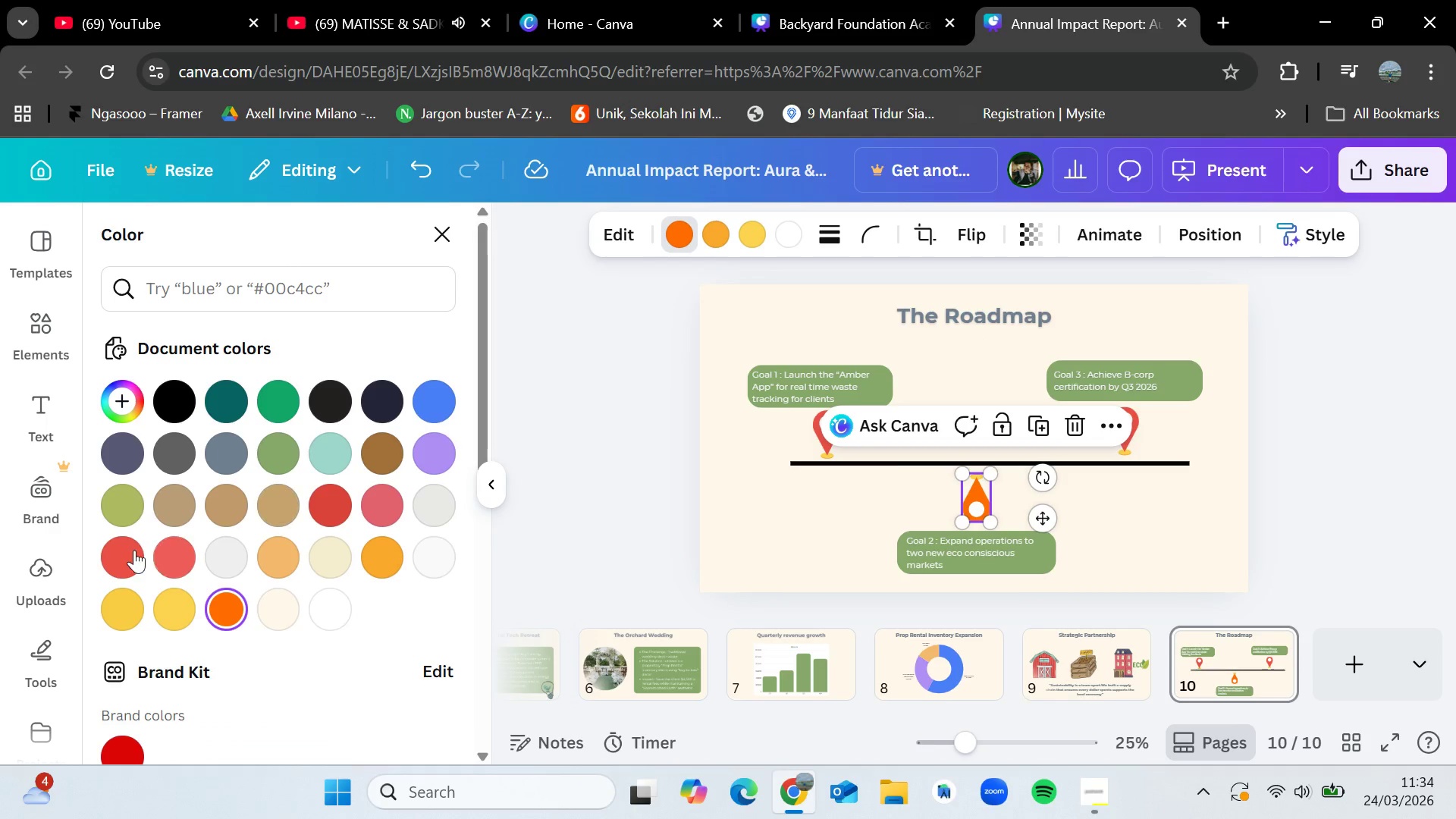 
left_click([129, 550])
 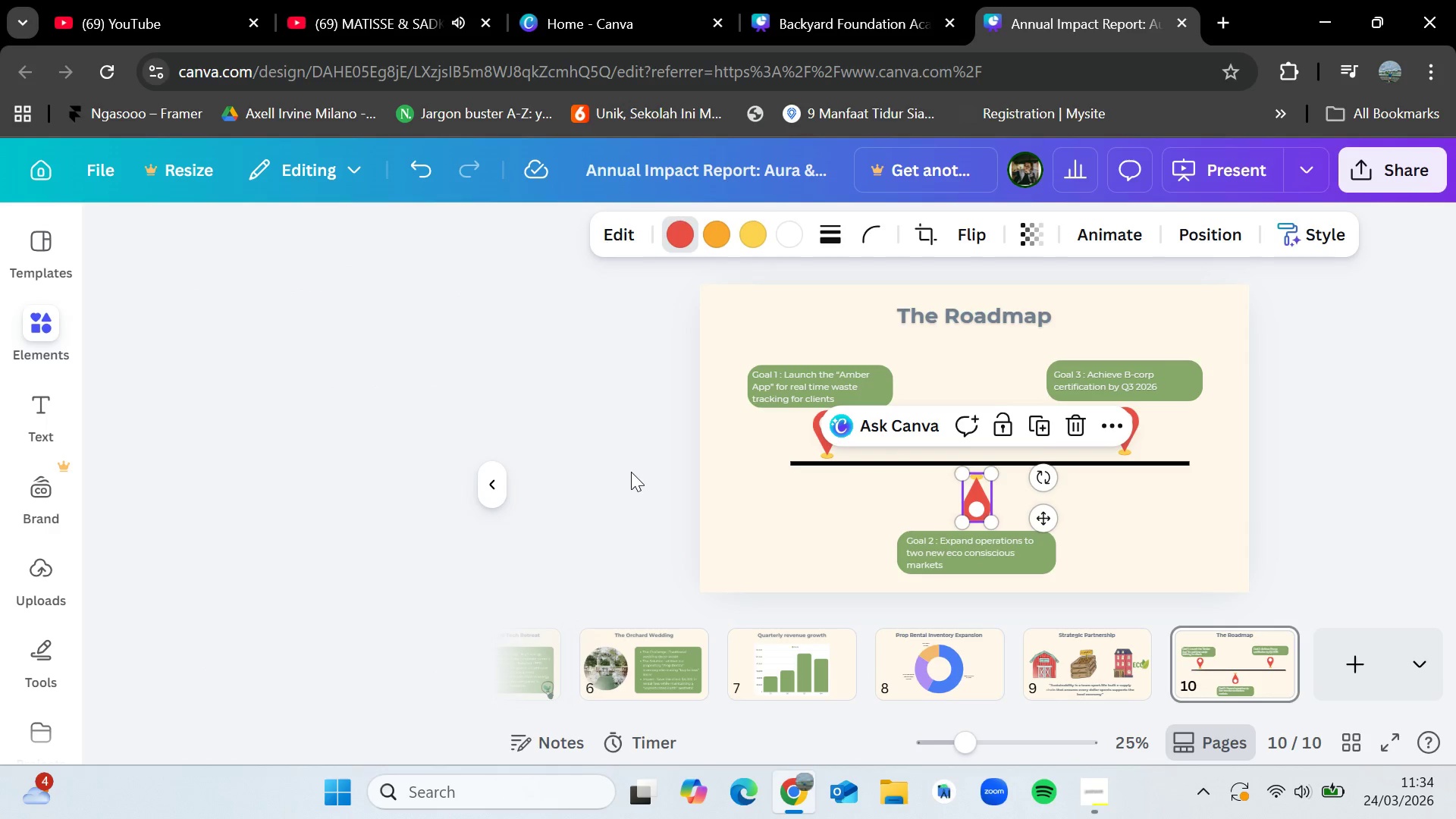 
double_click([631, 472])
 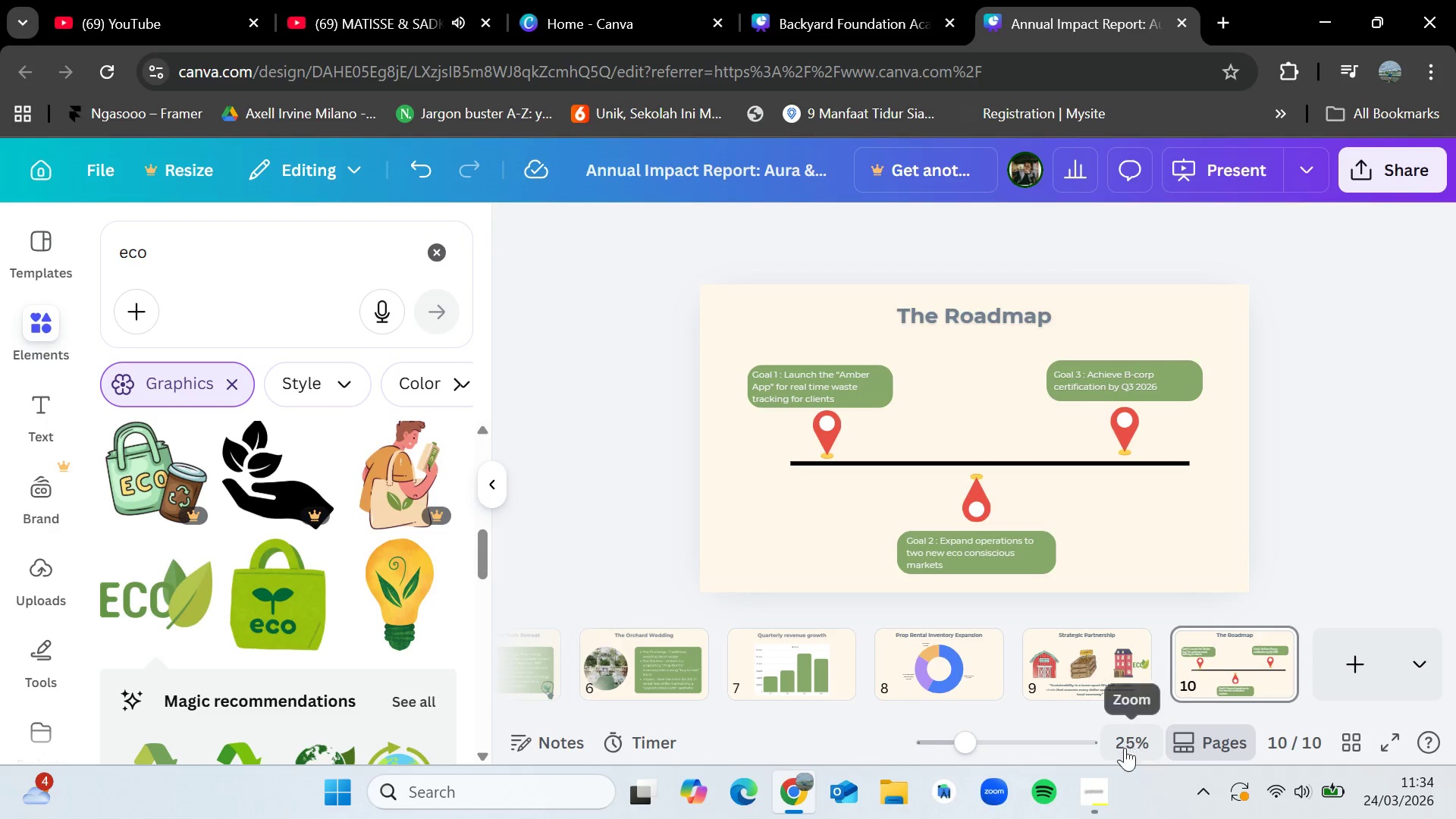 
left_click([1110, 787])